 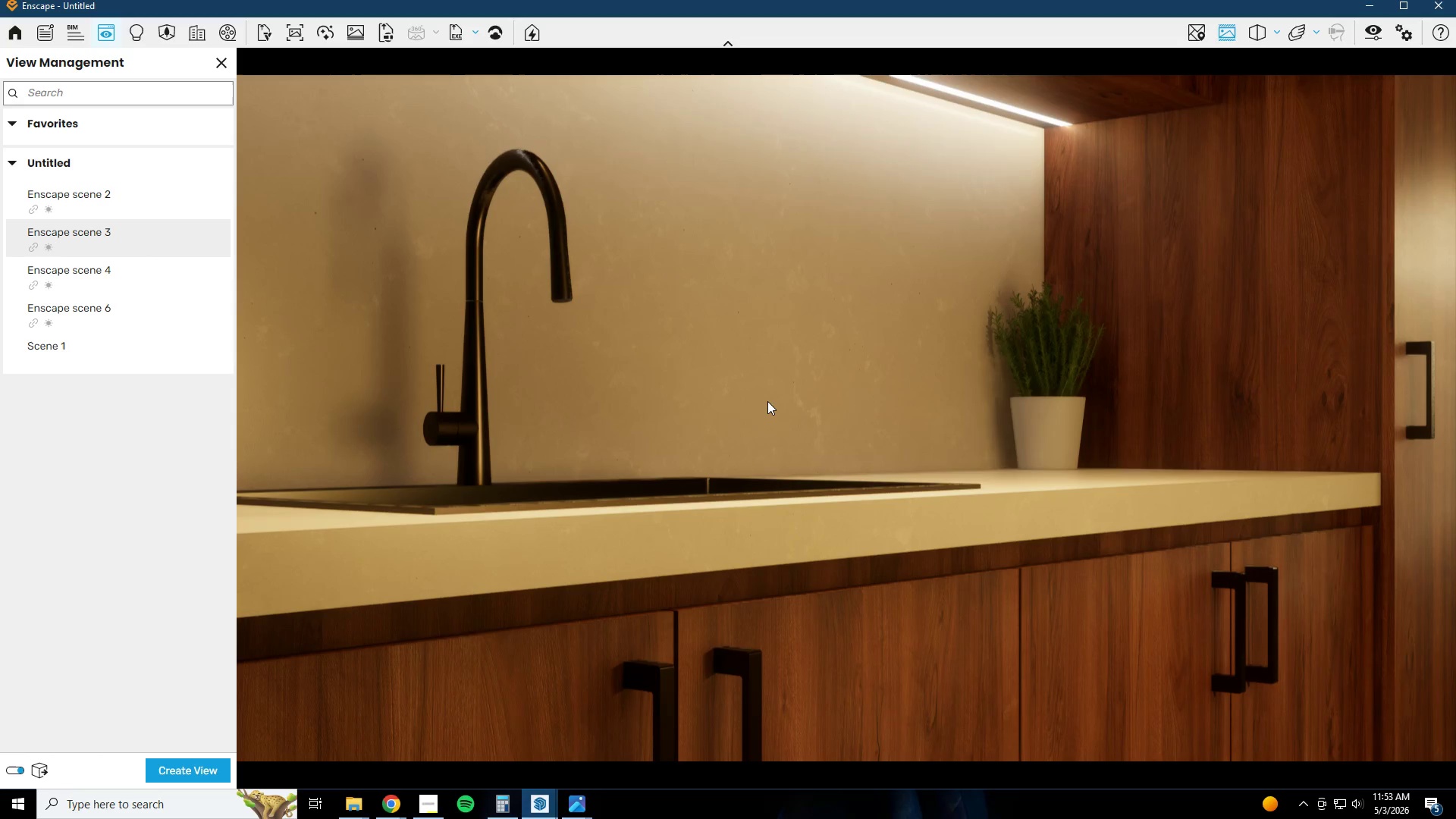 
key(S)
 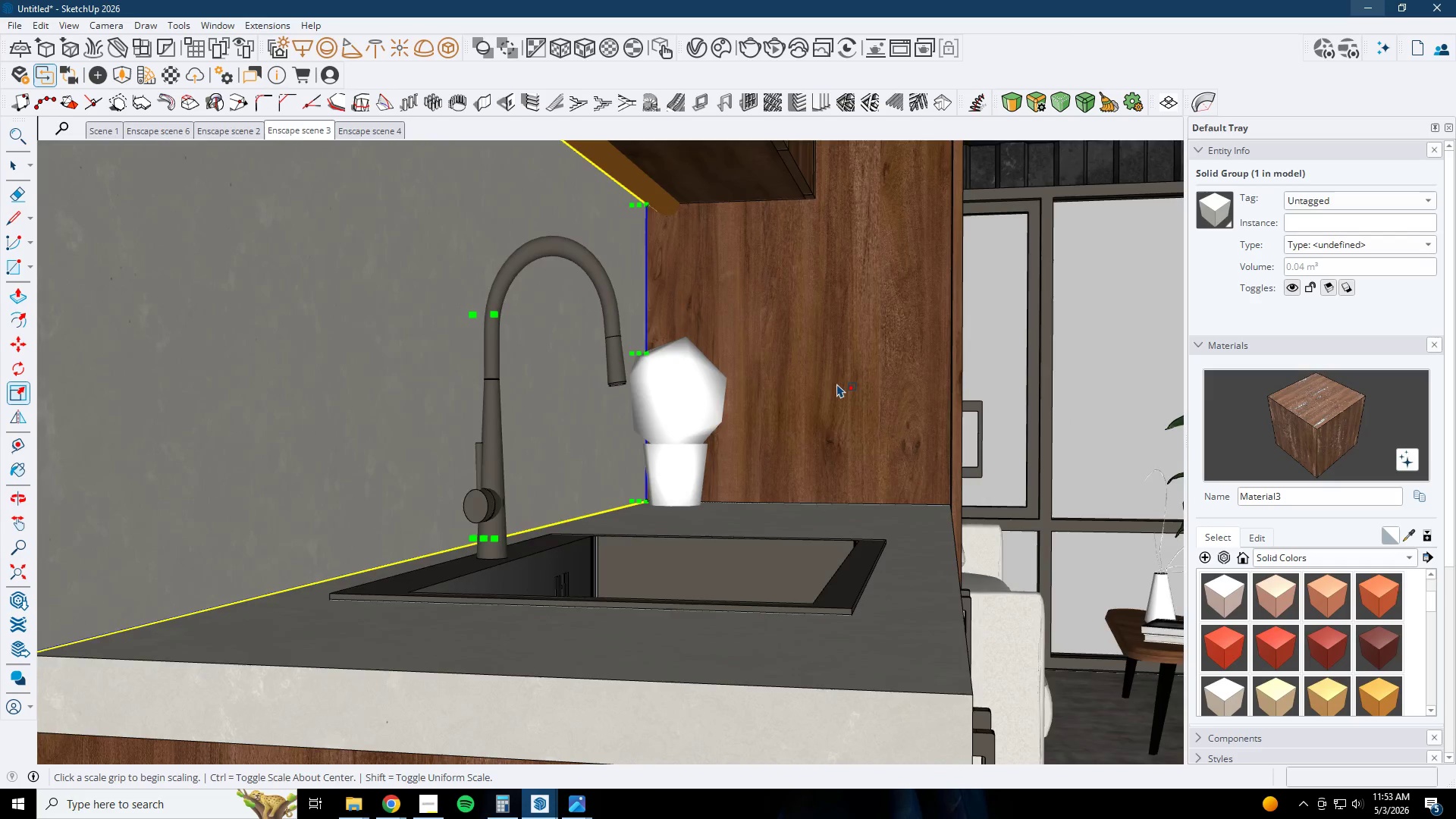 
key(Space)
 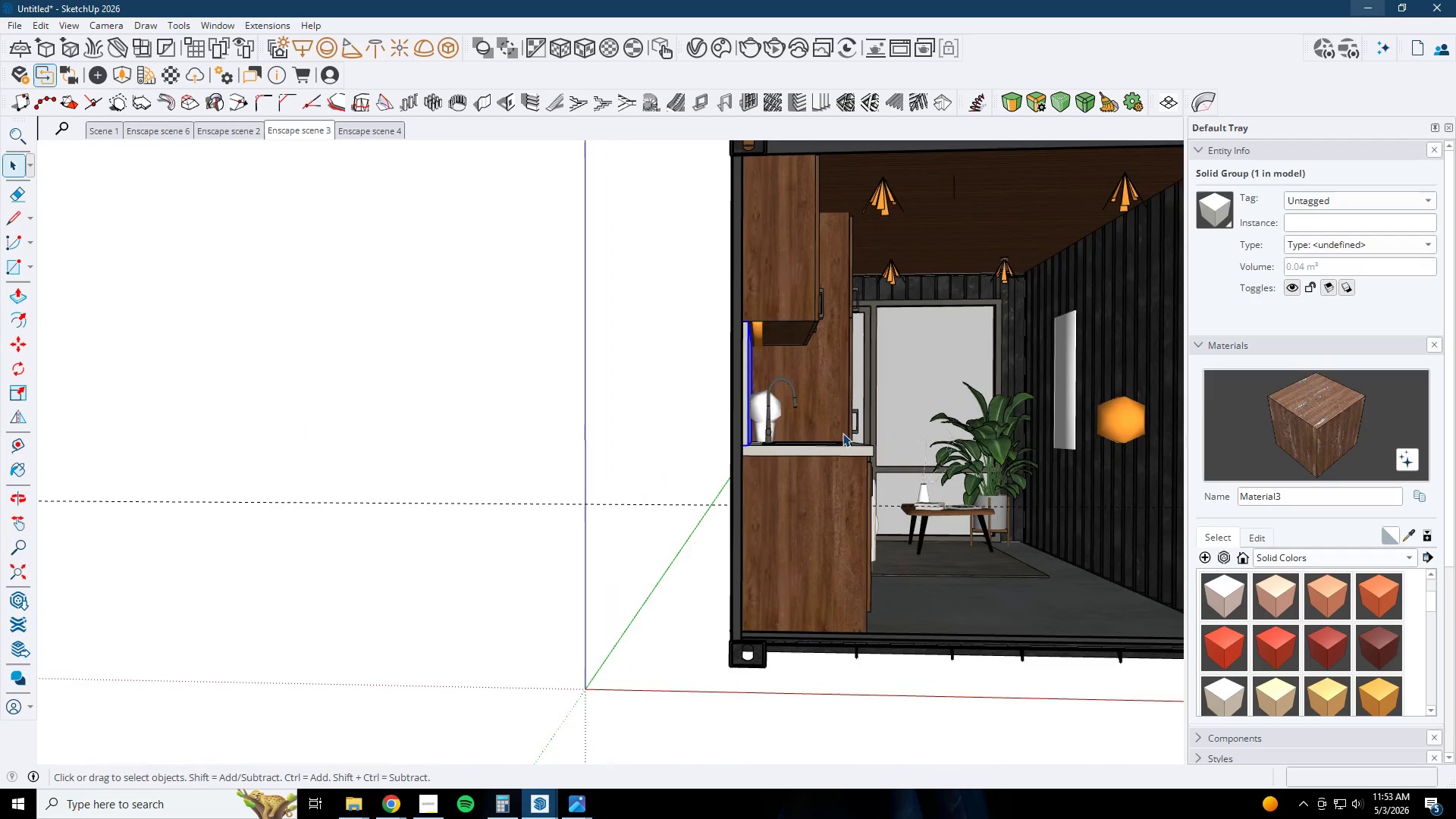 
scroll: coordinate [802, 434], scroll_direction: down, amount: 12.0
 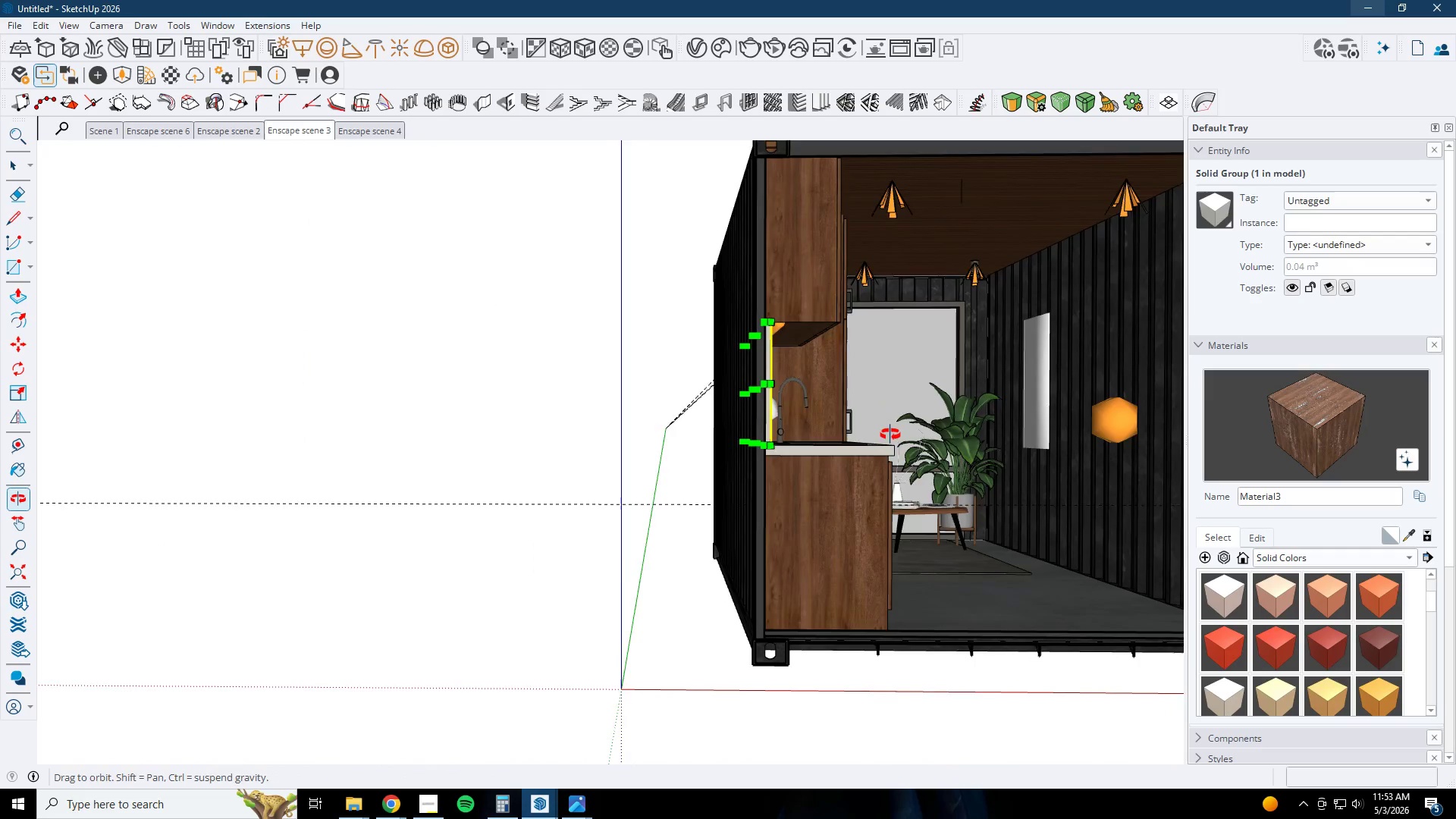 
key(Escape)
 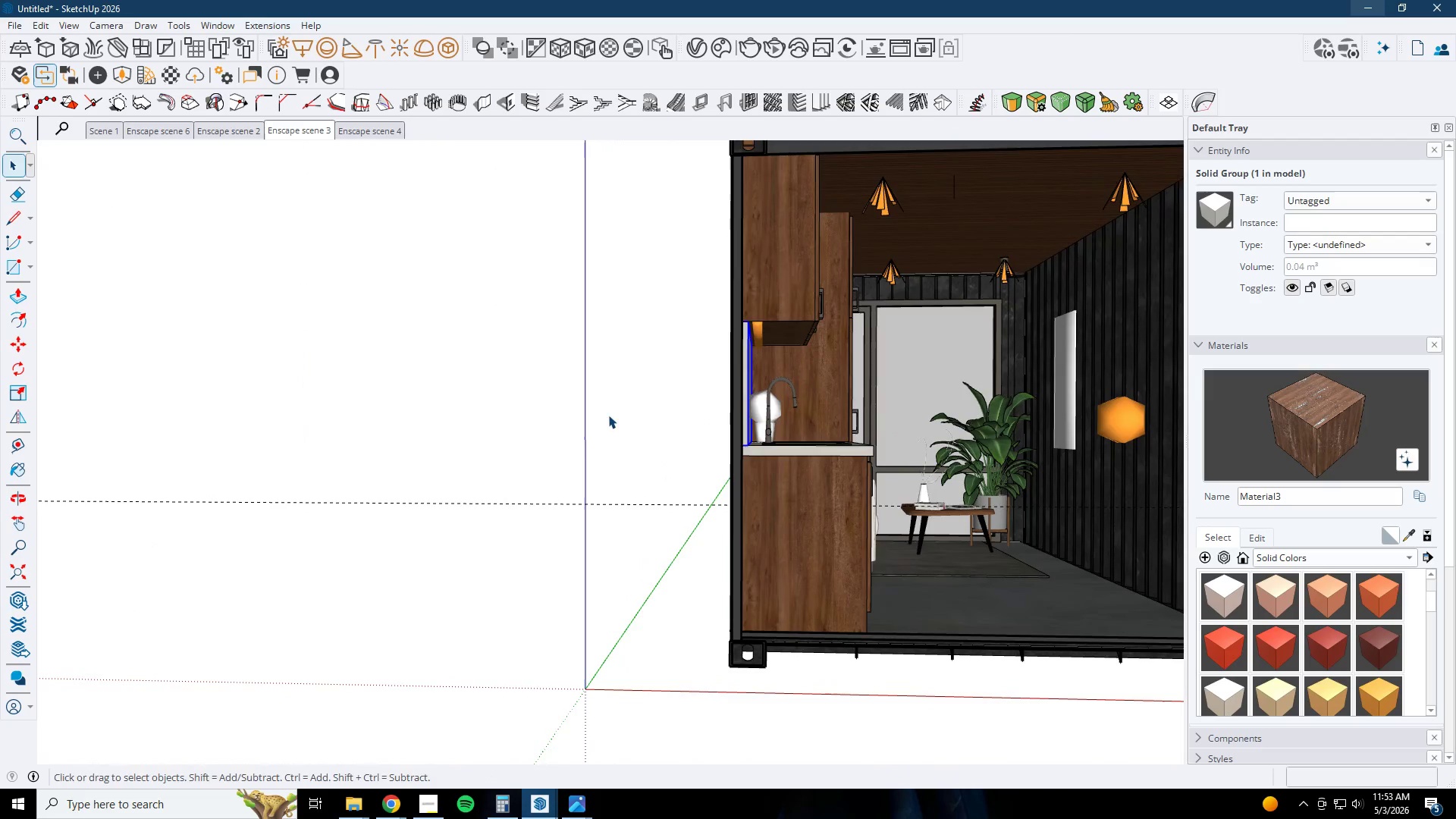 
key(Escape)
 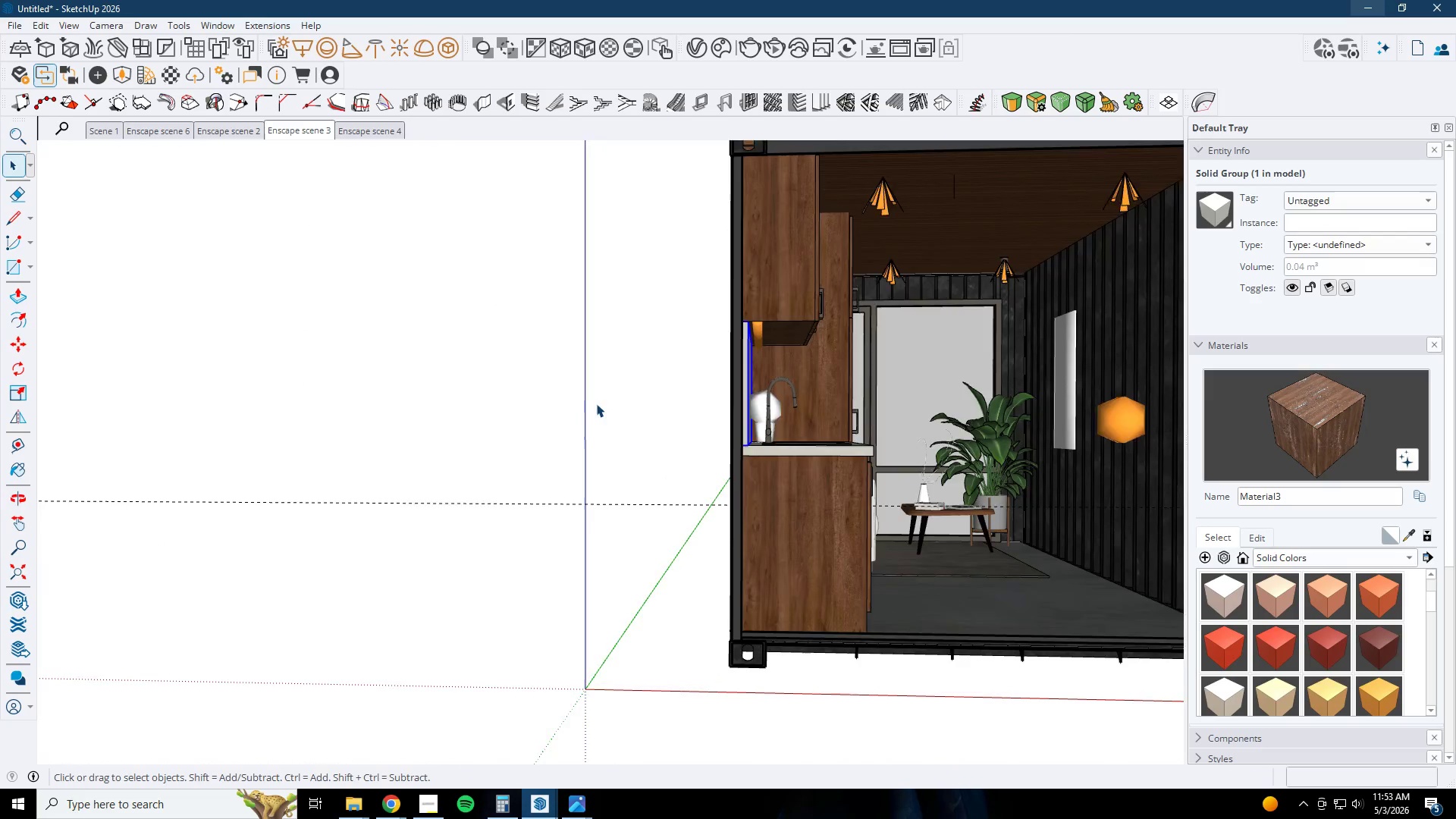 
scroll: coordinate [739, 463], scroll_direction: up, amount: 3.0
 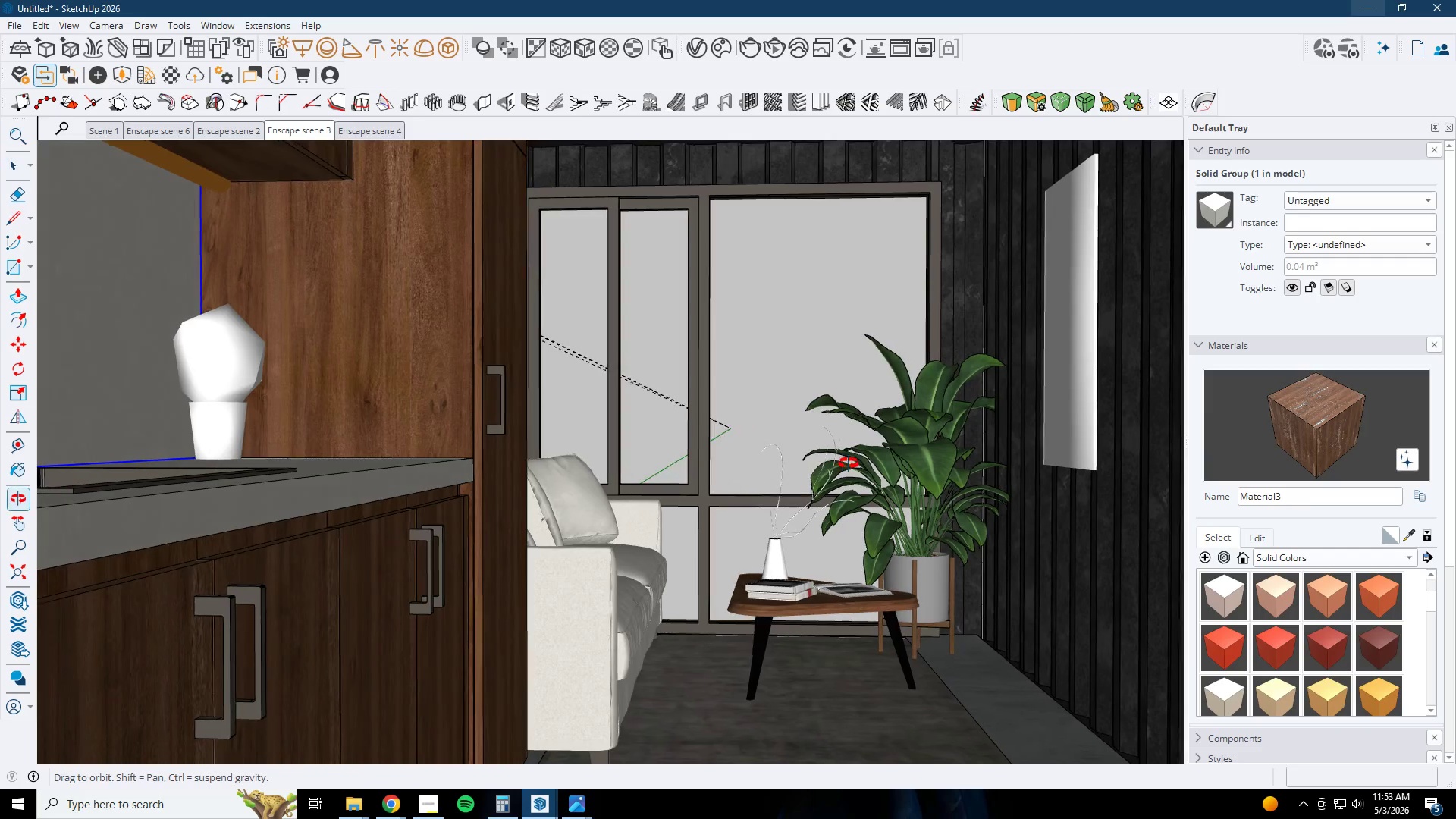 
key(Escape)
 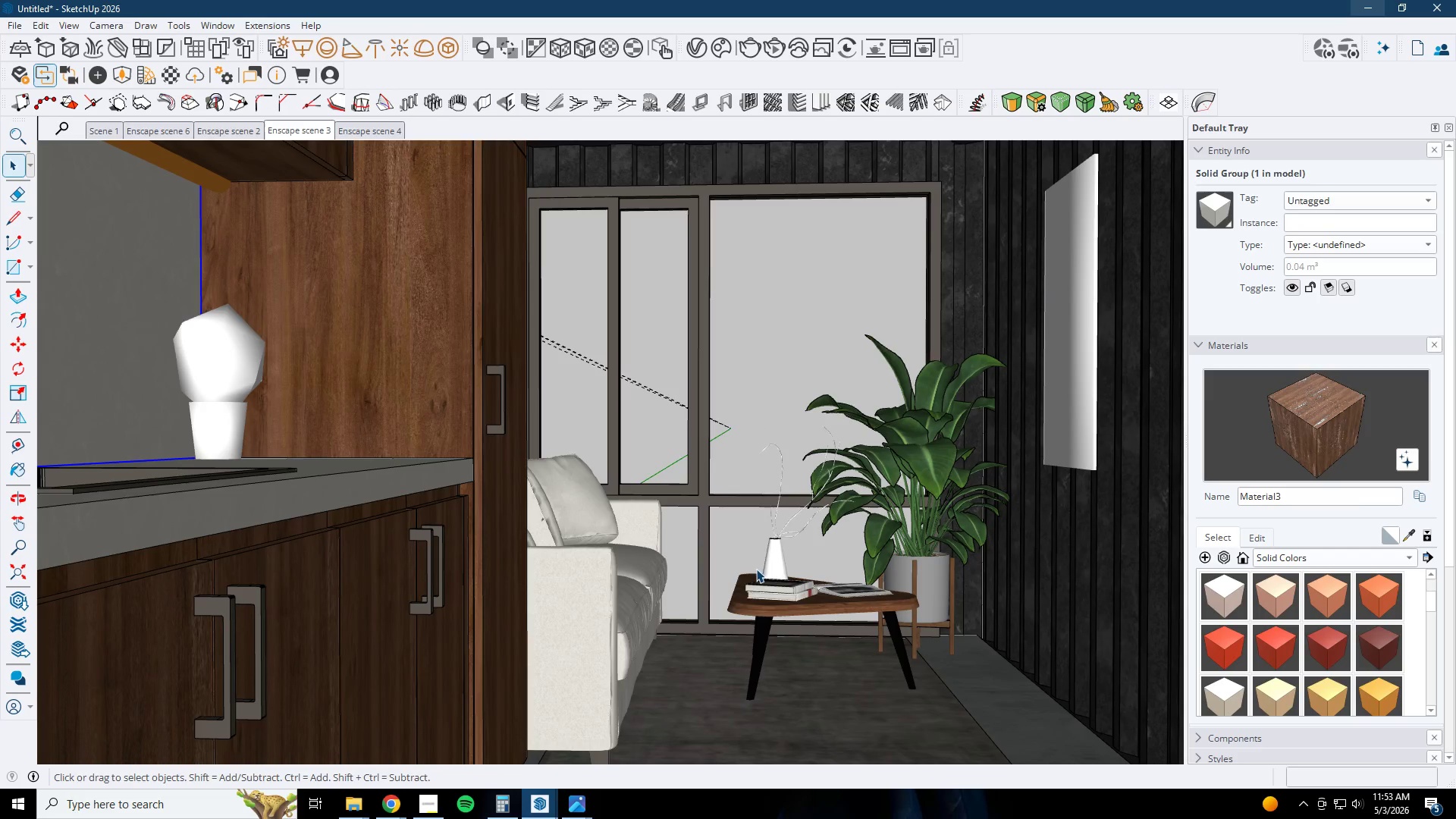 
key(Escape)
 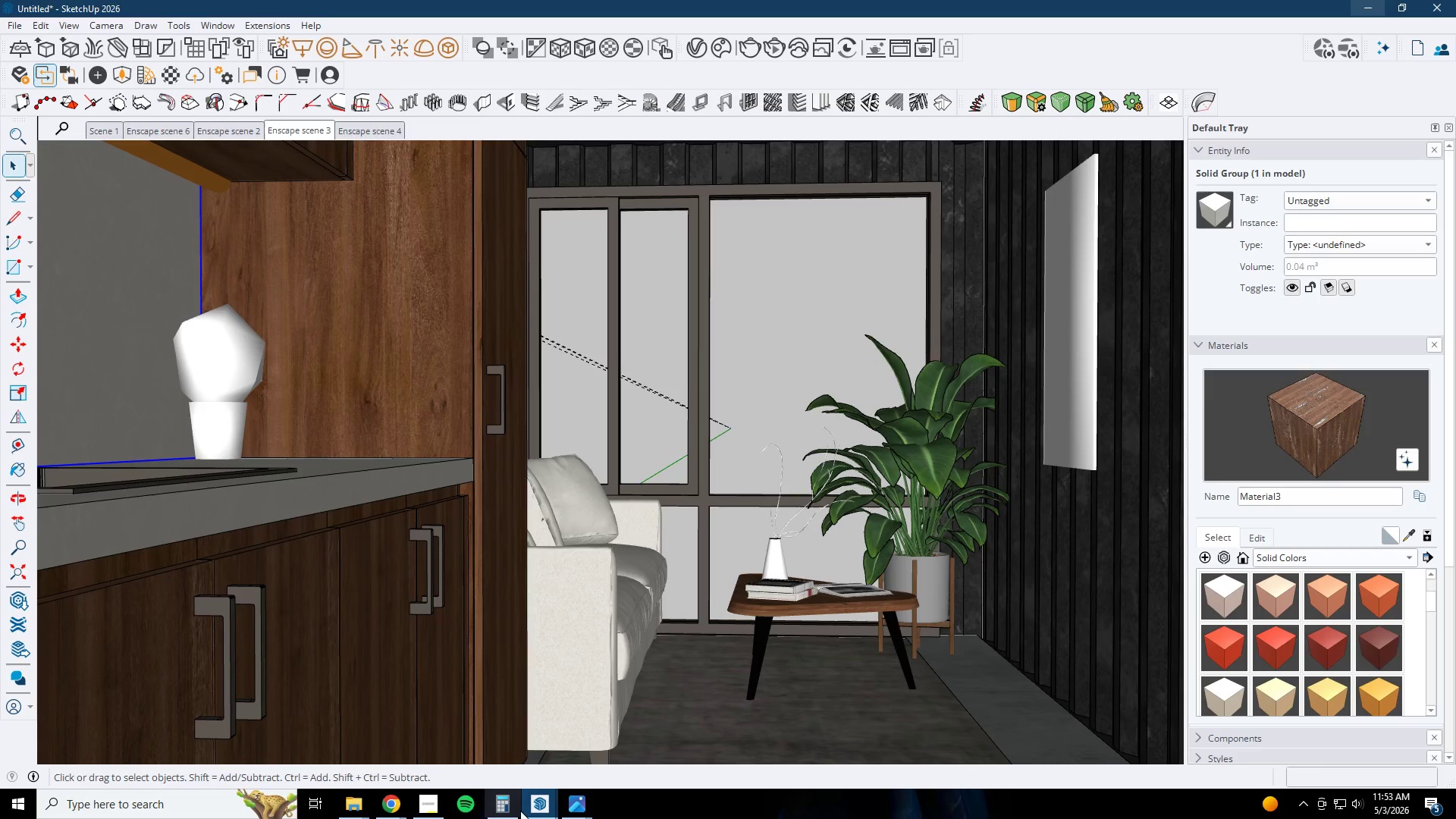 
left_click_drag(start_coordinate=[524, 816], to_coordinate=[533, 811])
 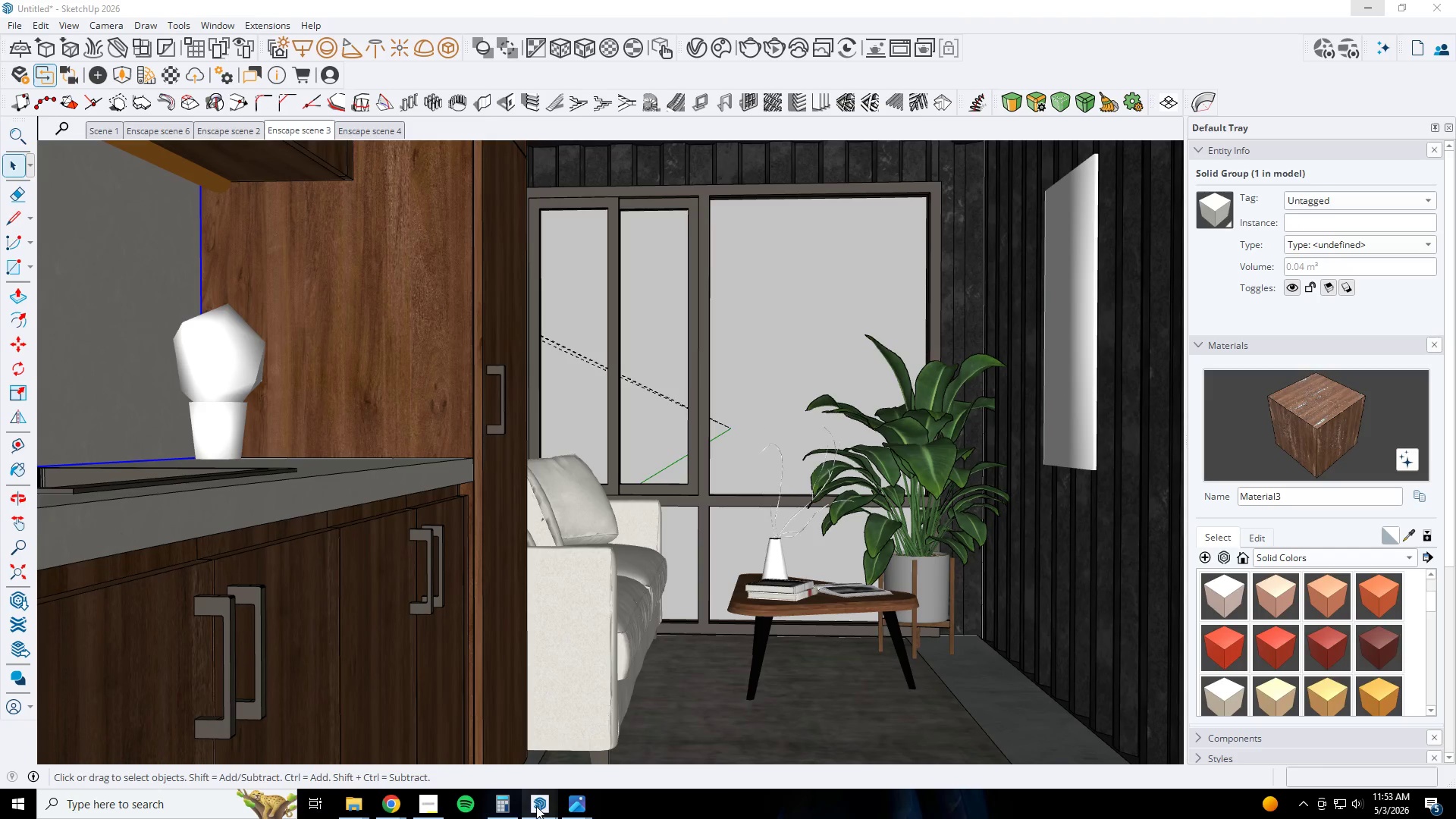 
double_click([536, 806])
 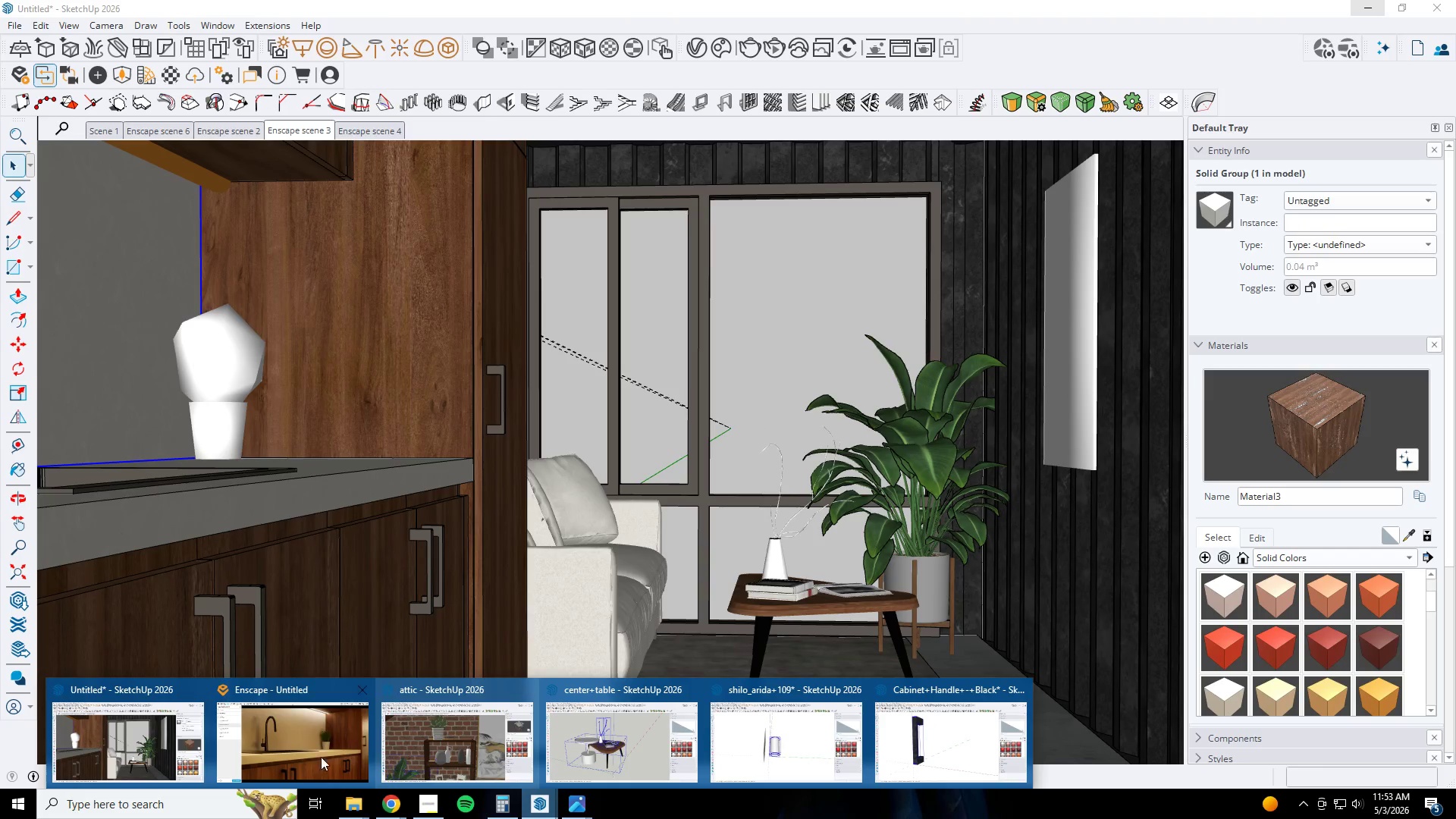 
left_click([315, 754])
 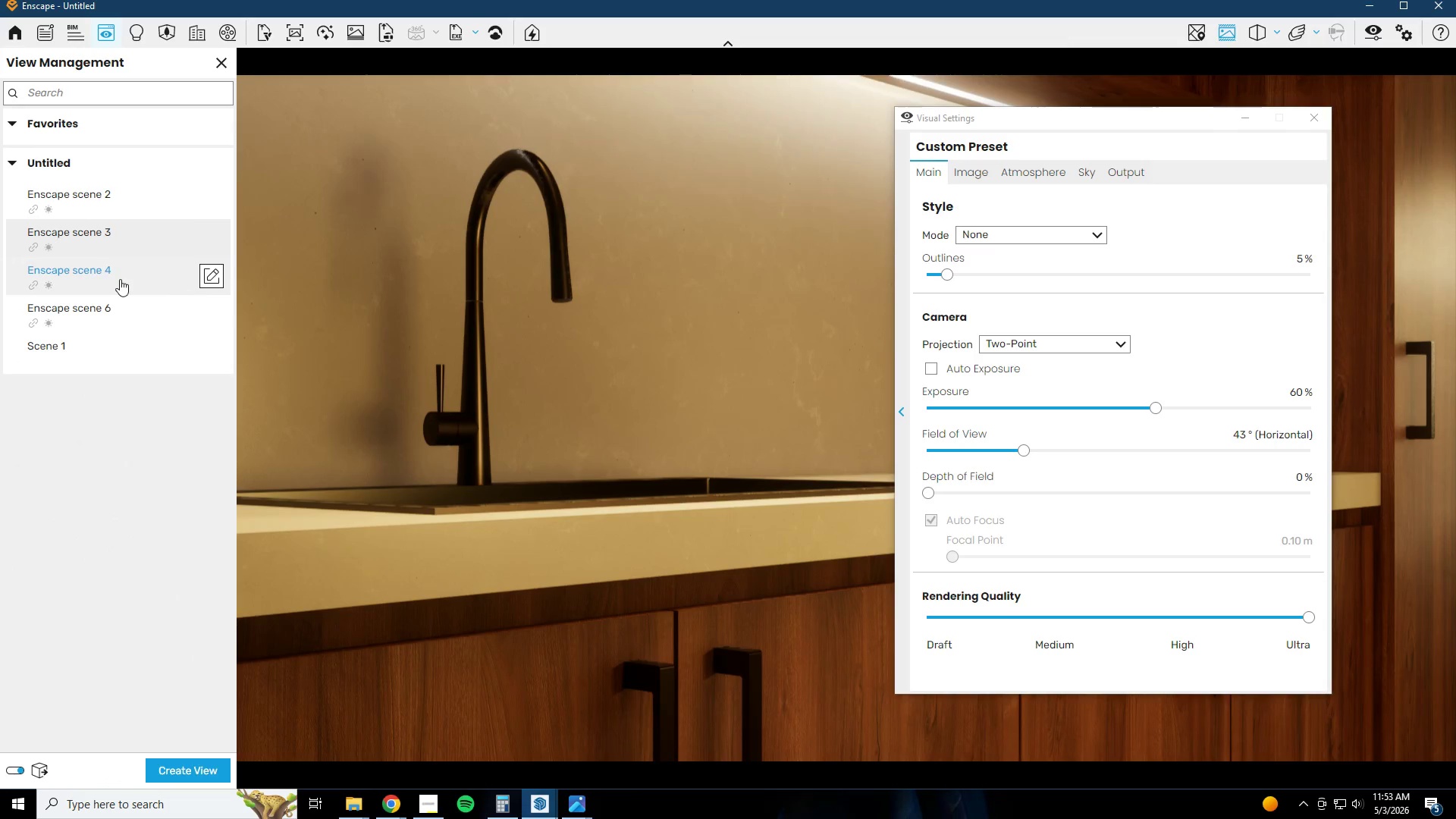 
left_click([106, 293])
 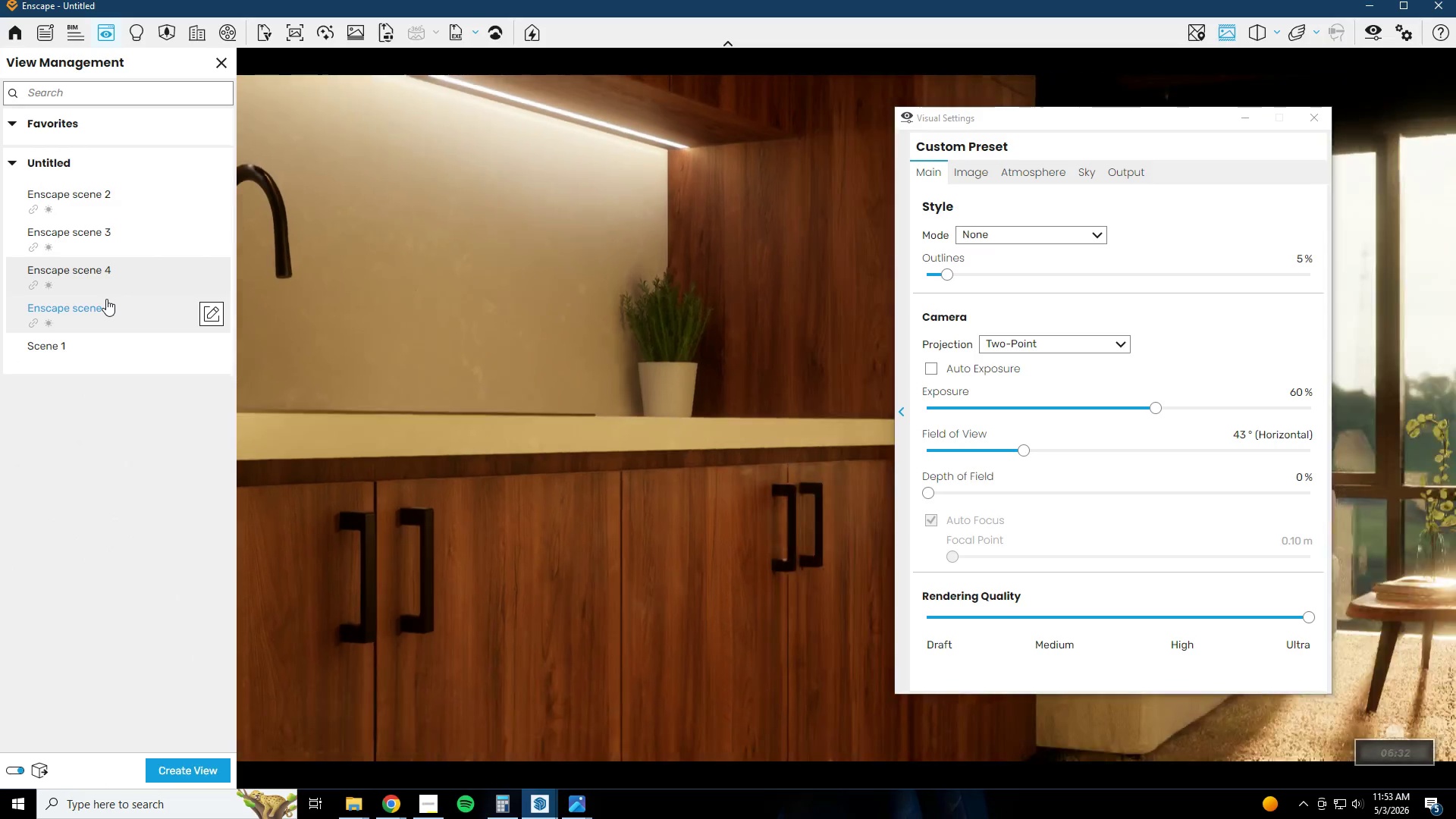 
left_click([106, 299])
 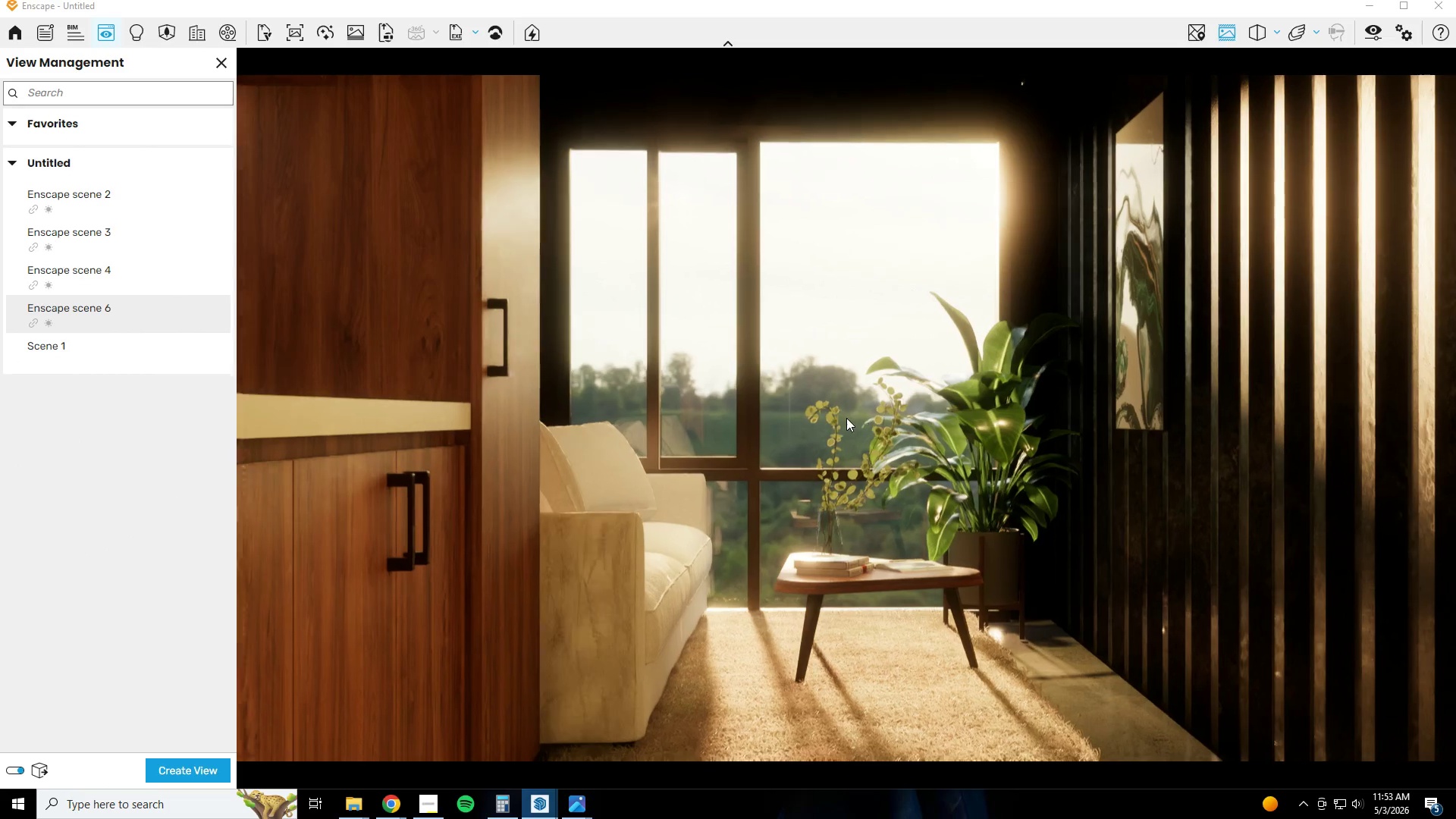 
type(swww)
 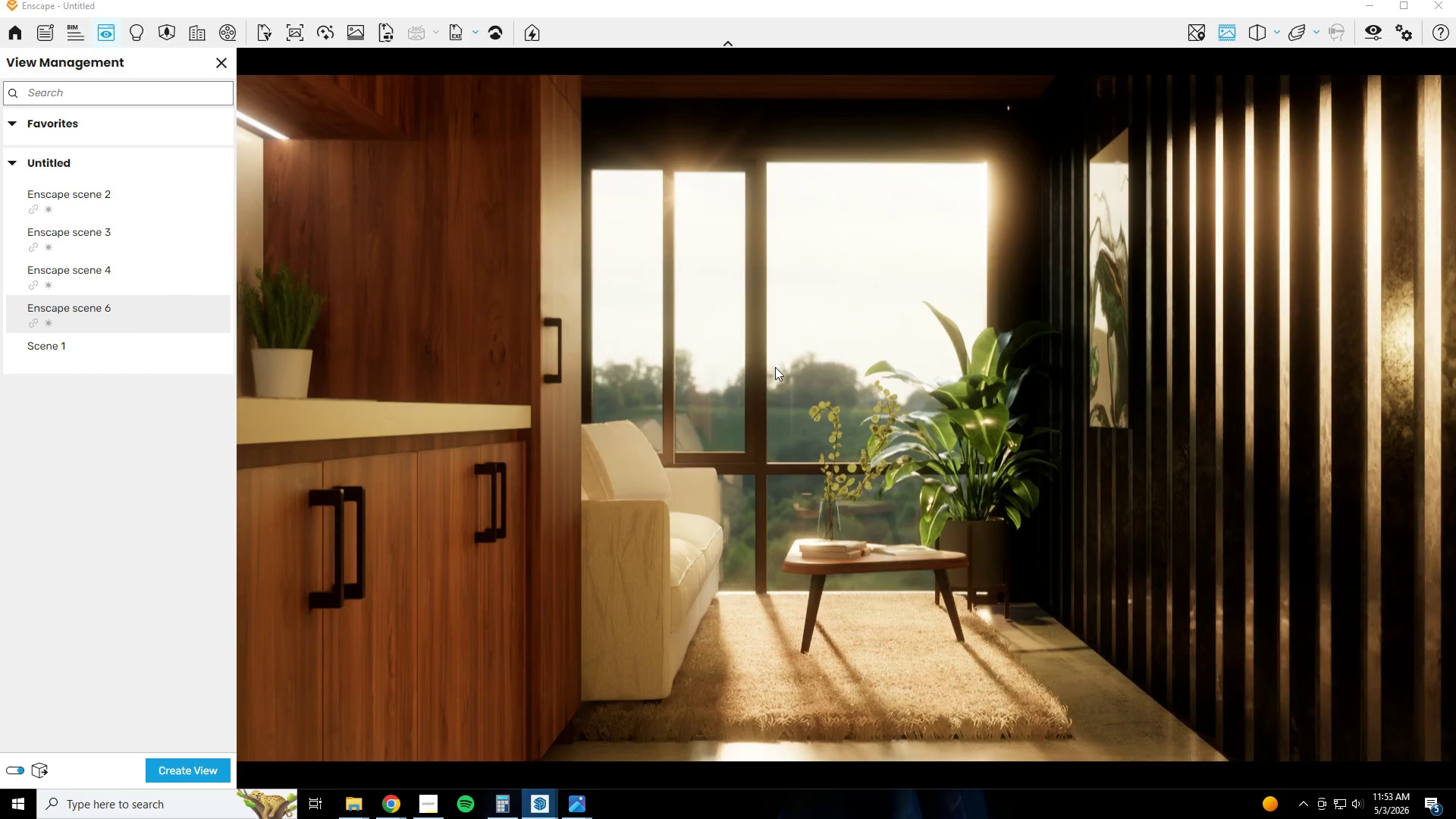 
type(es)
 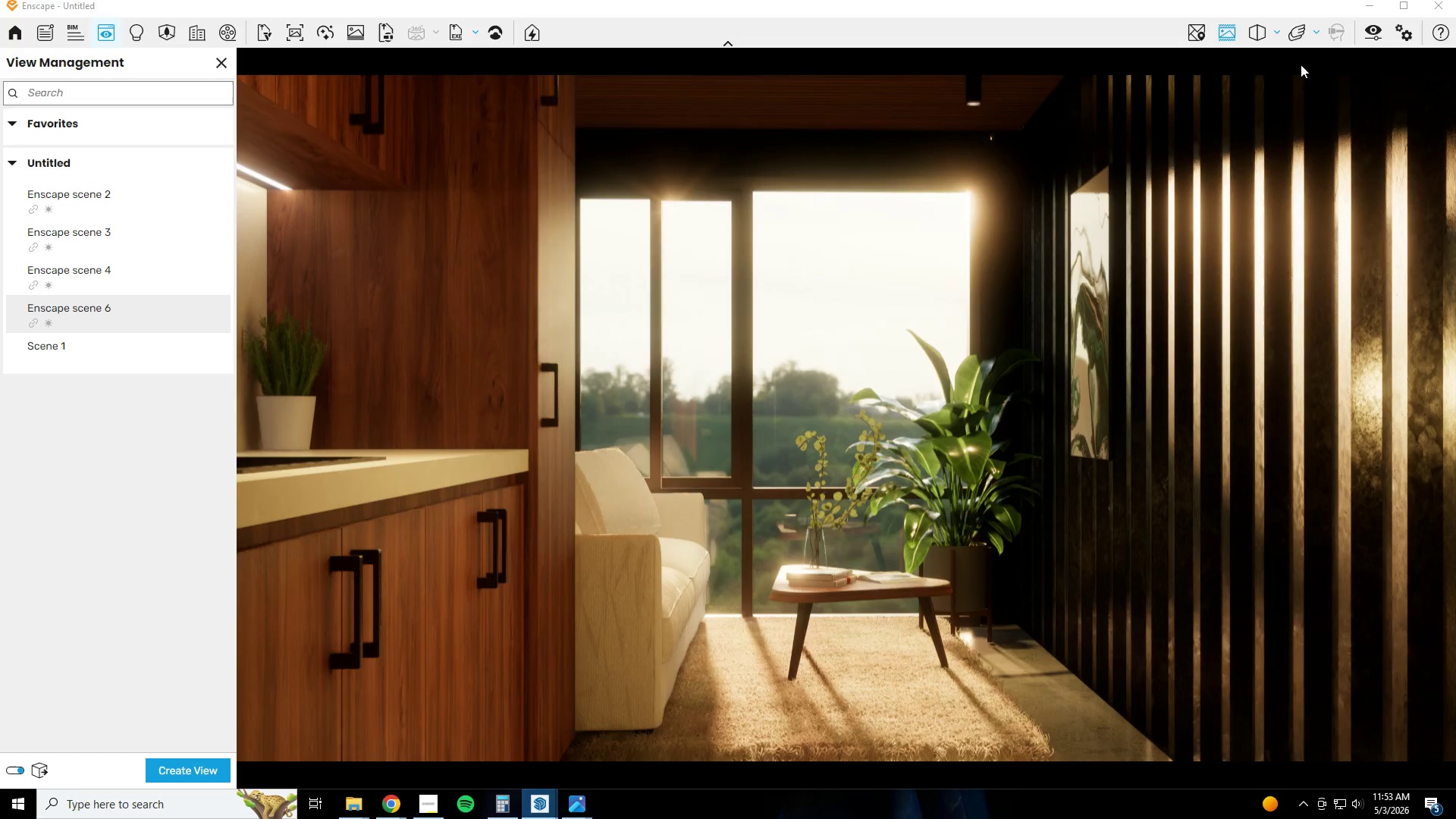 
left_click([1370, 39])
 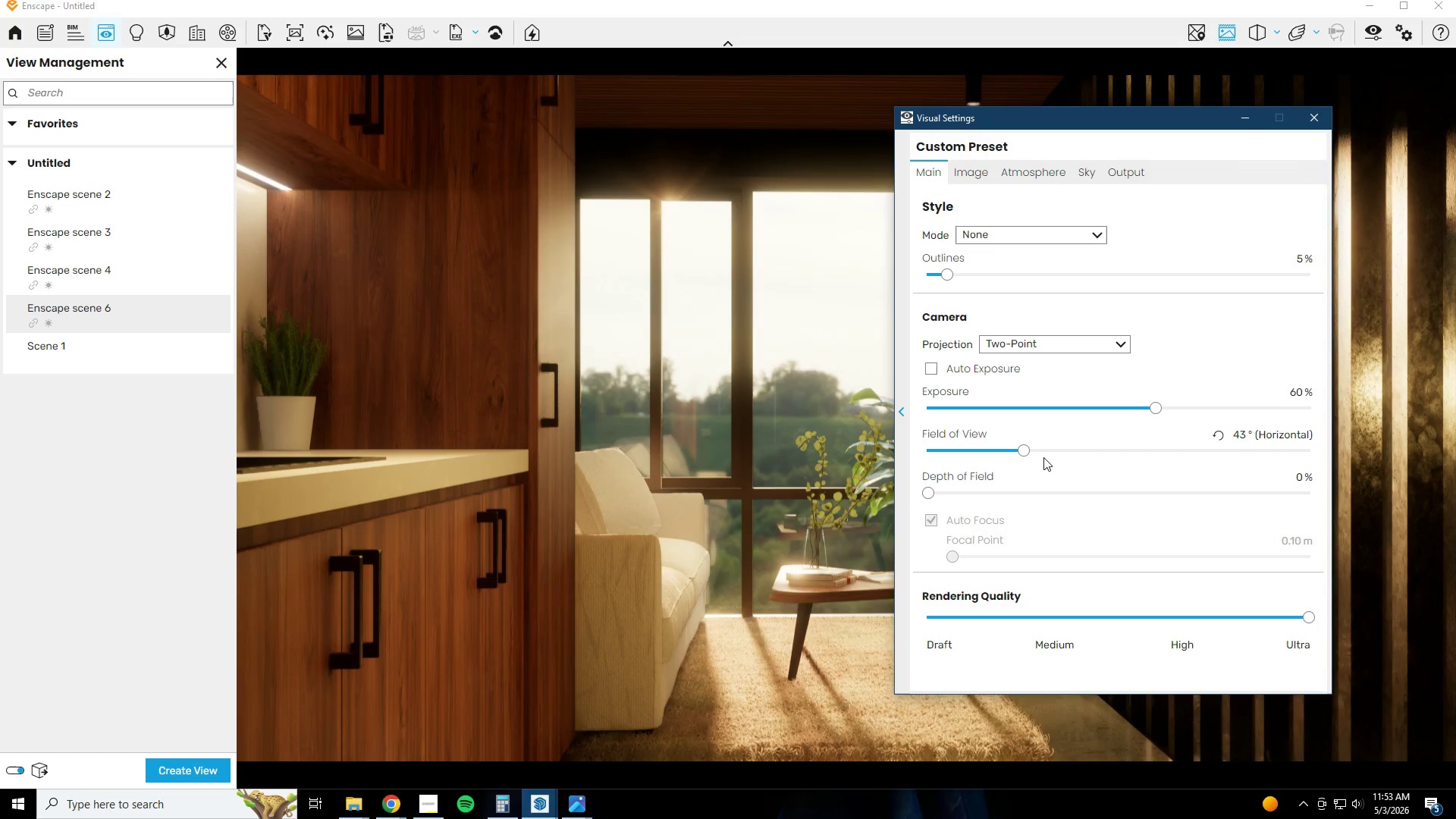 
left_click_drag(start_coordinate=[1031, 453], to_coordinate=[1026, 452])
 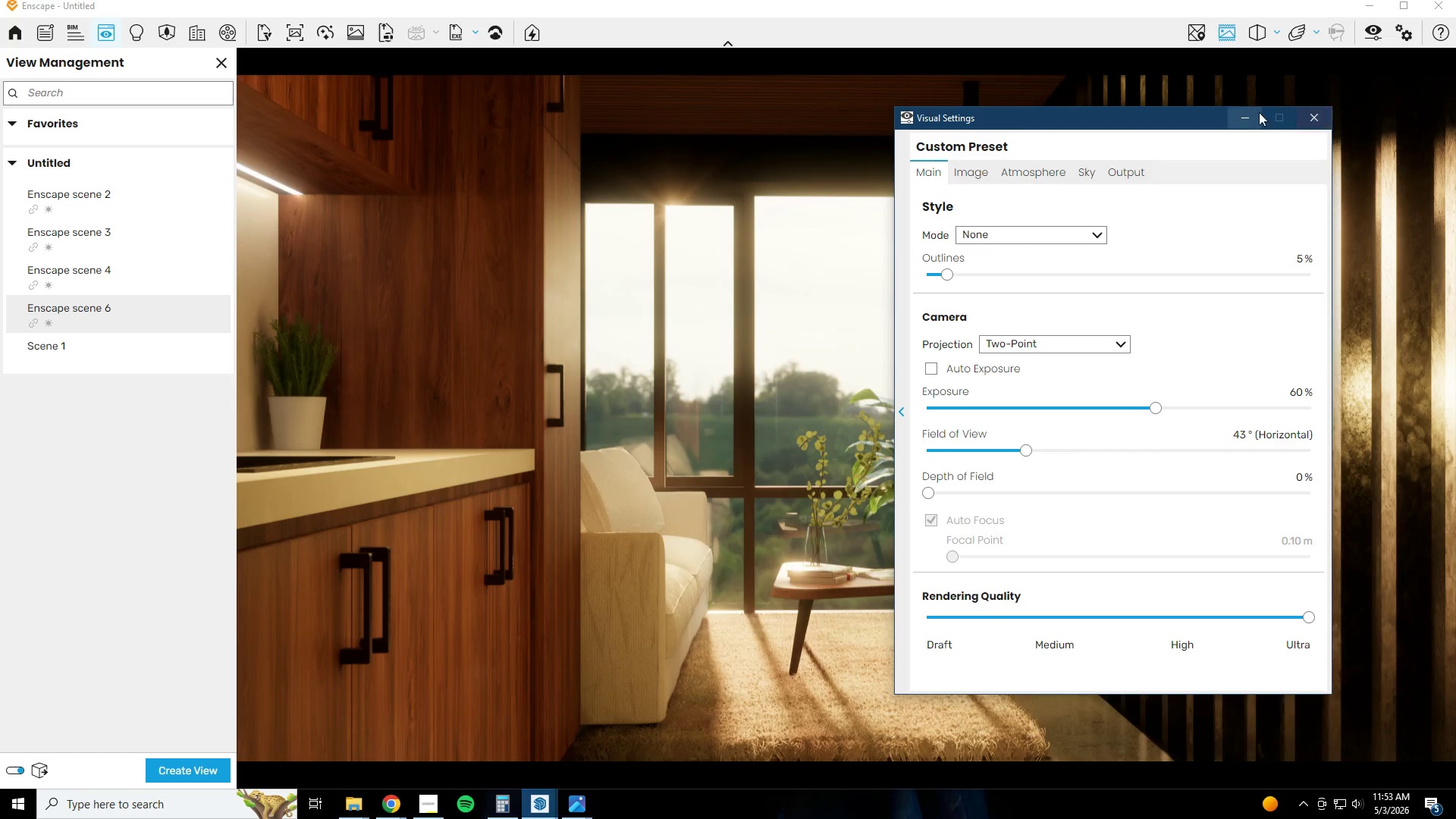 
left_click([1255, 112])
 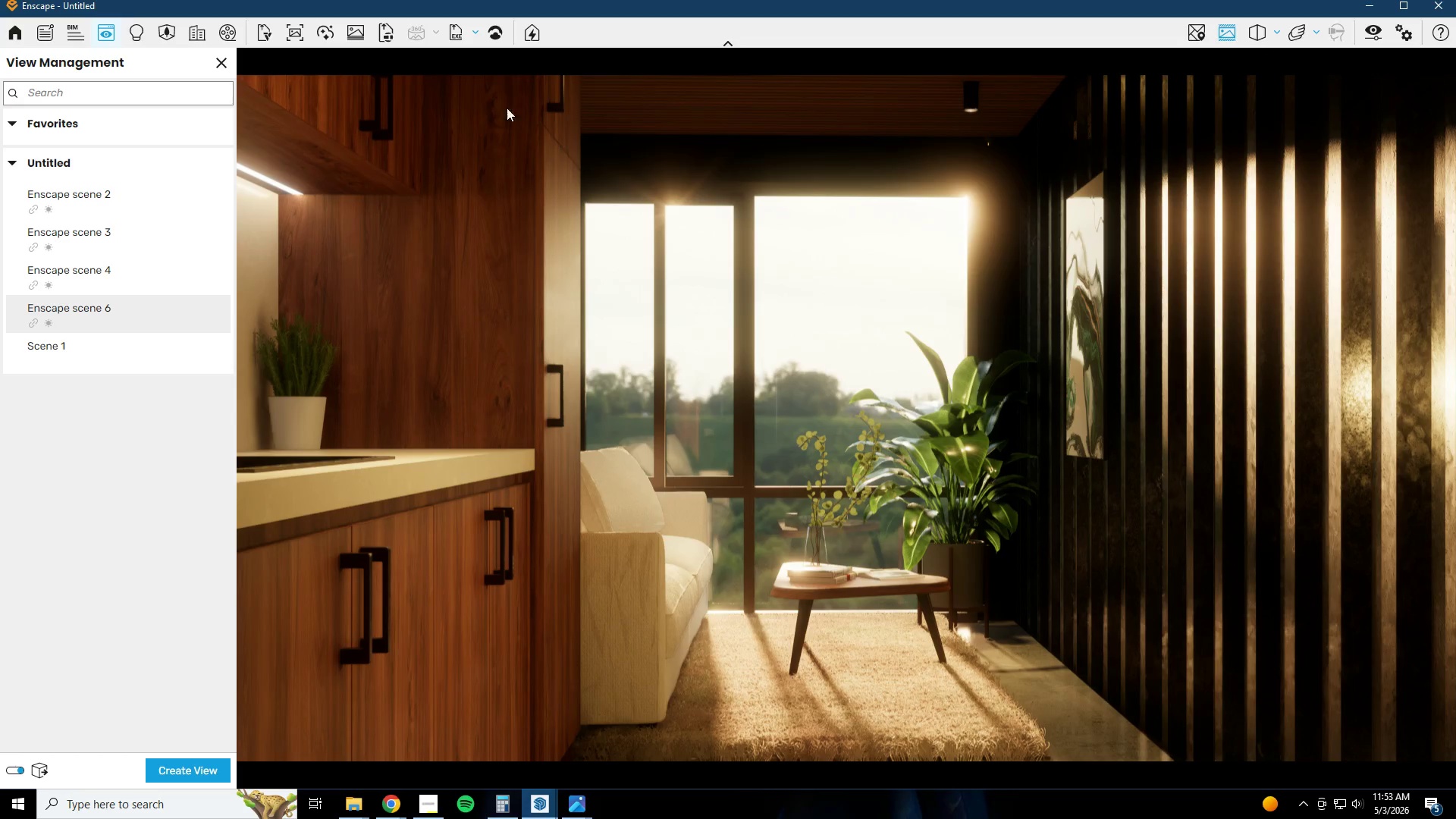 
mouse_move([303, 33])
 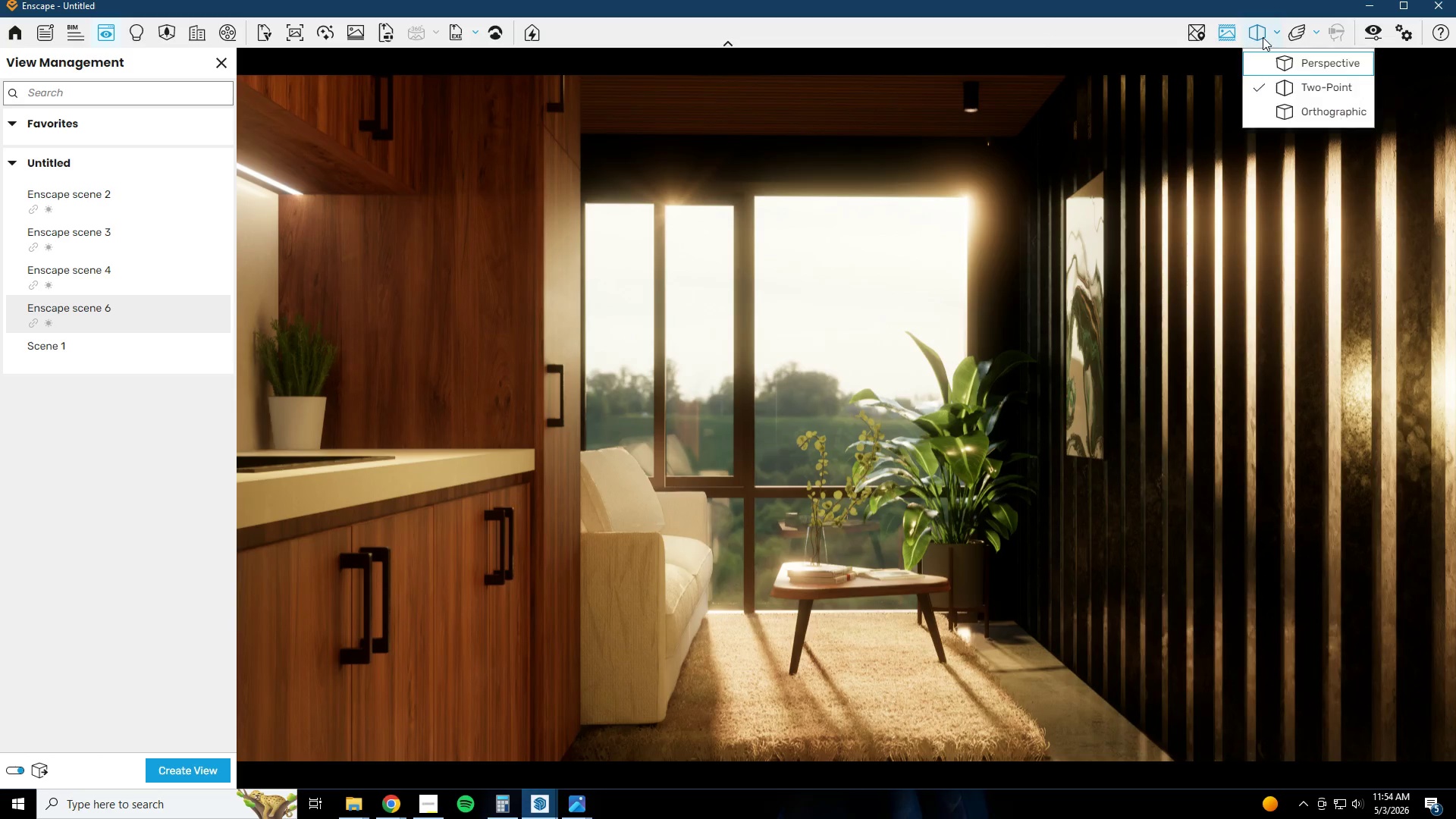 
double_click([1263, 34])
 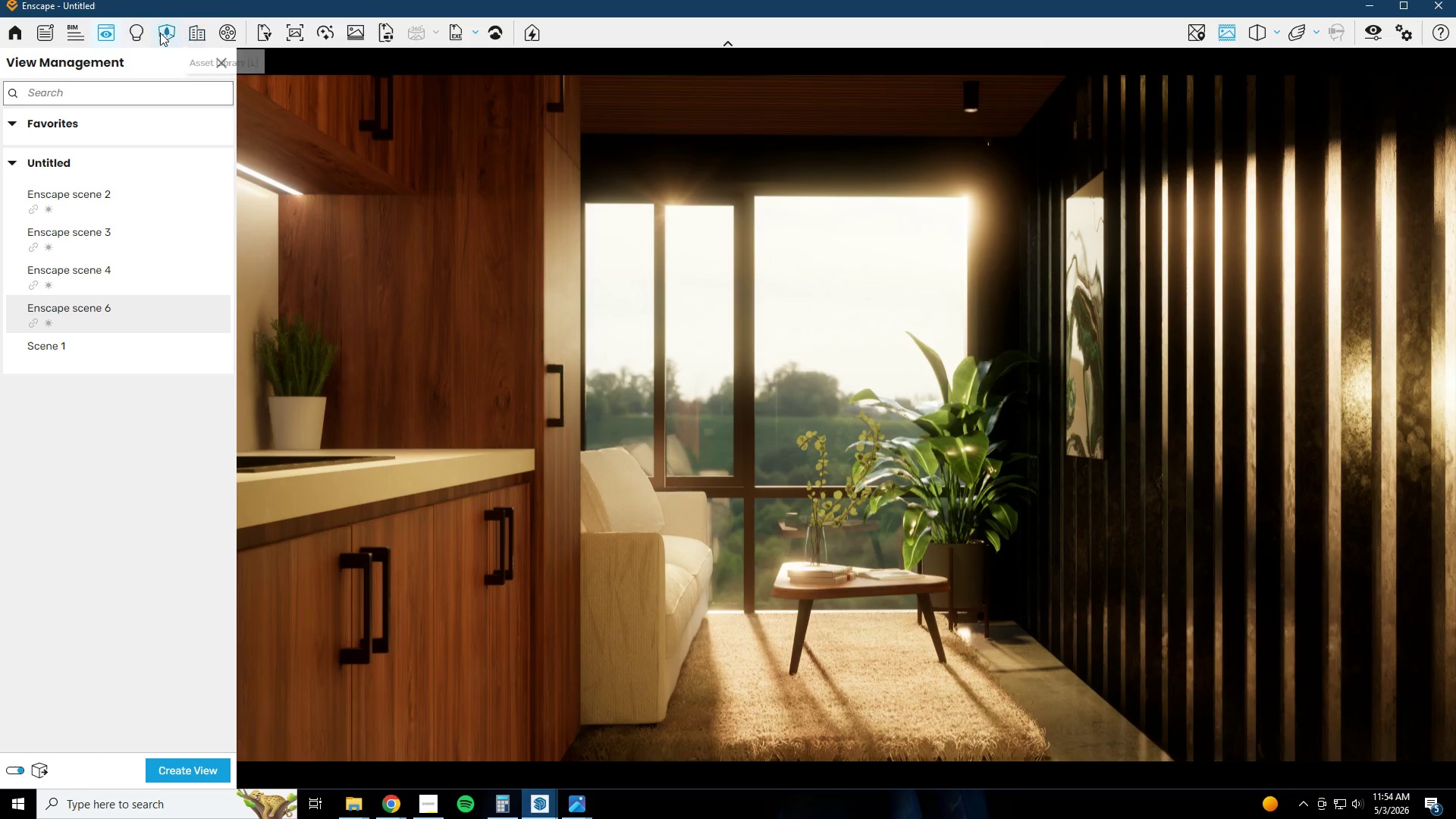 
wait(9.59)
 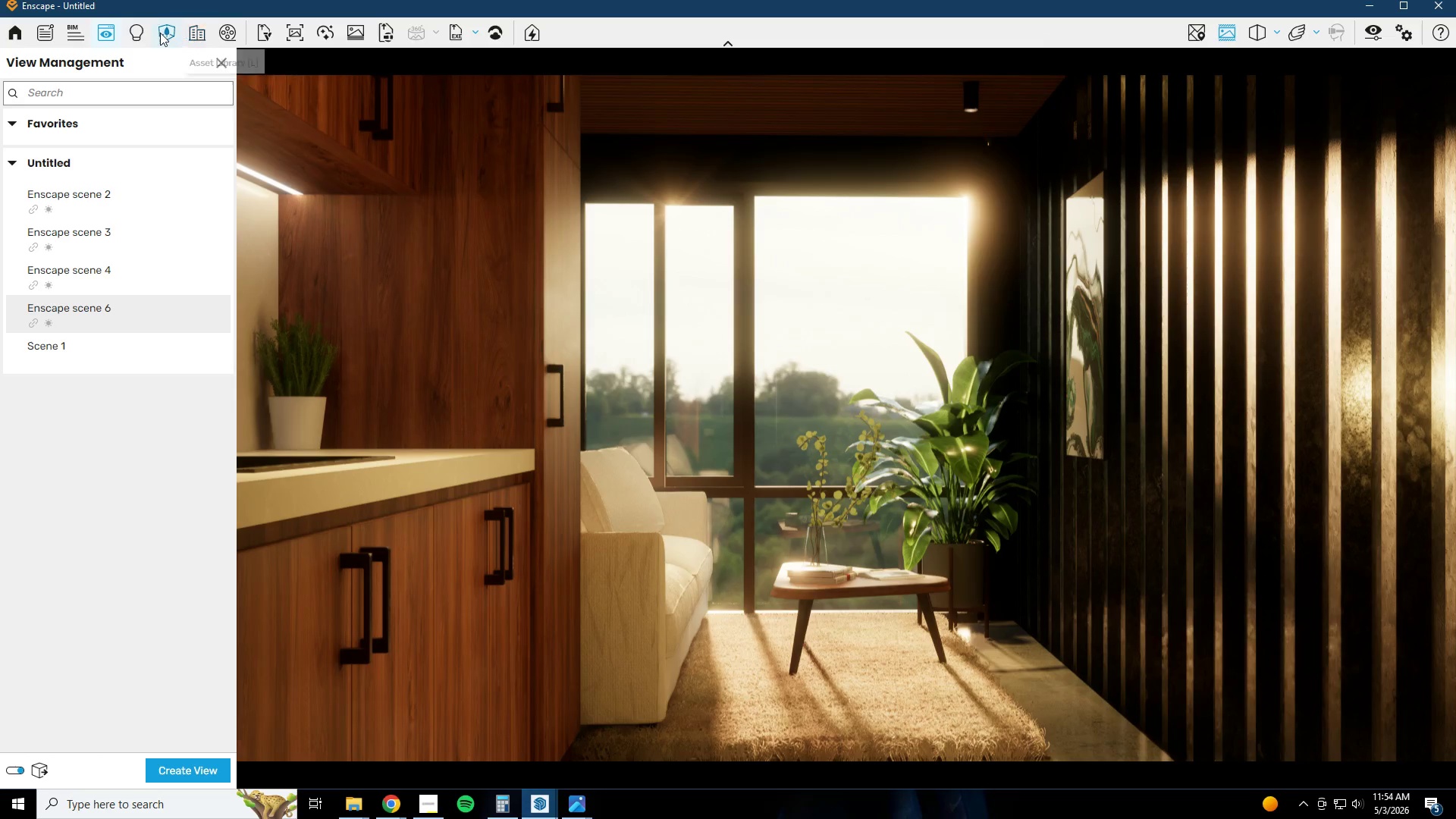 
left_click([233, 36])
 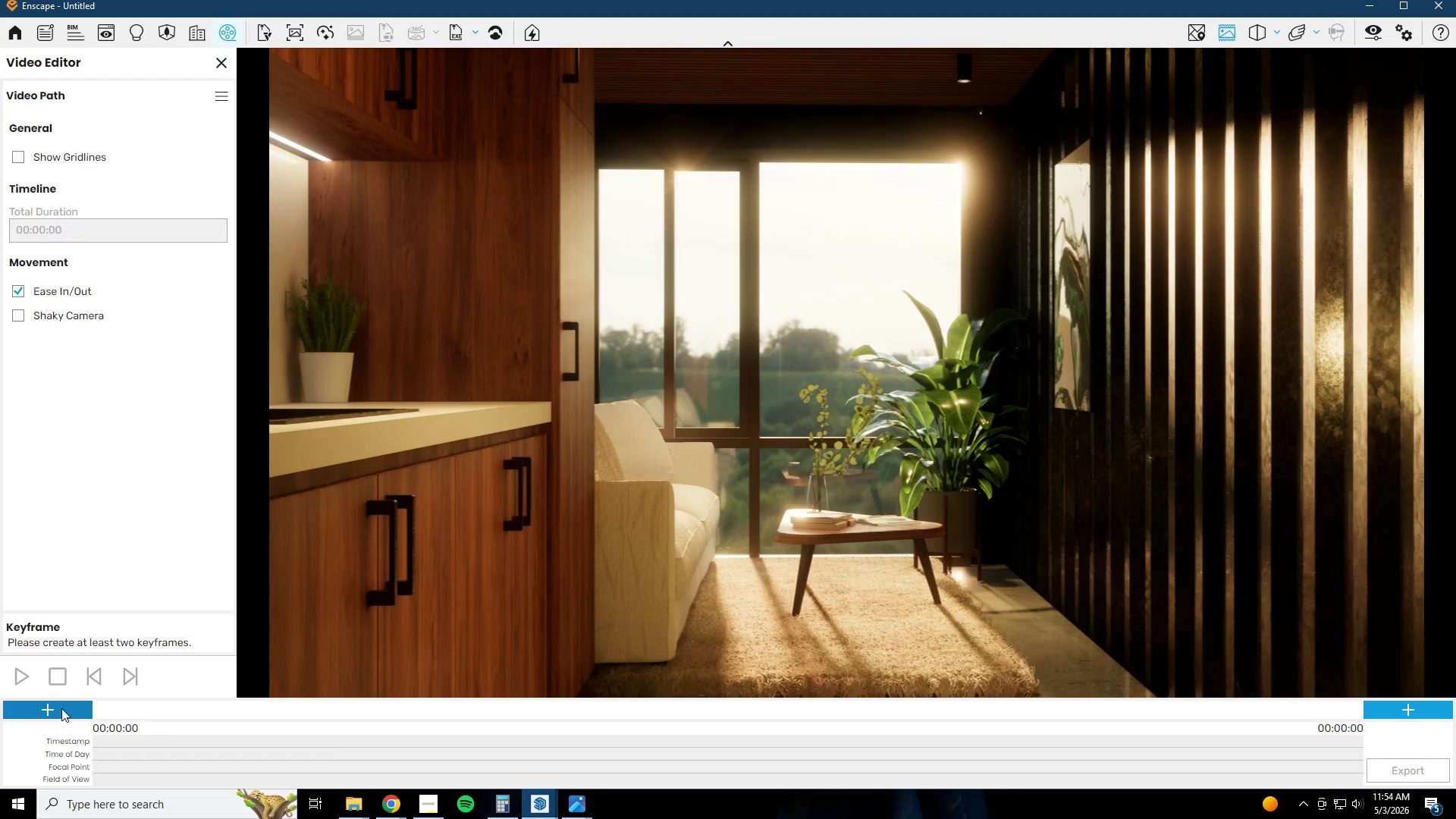 
wait(5.8)
 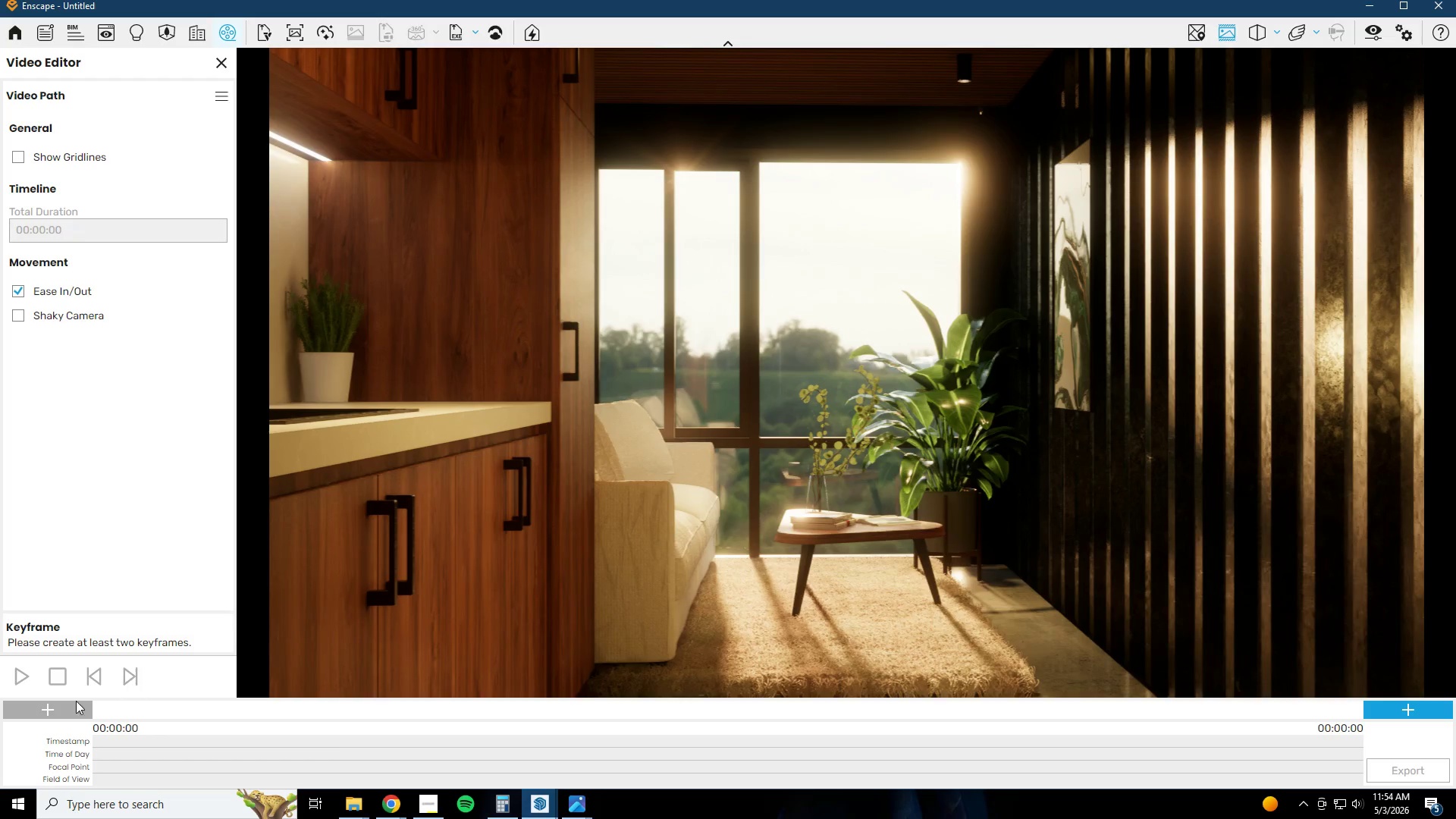 
left_click([61, 708])
 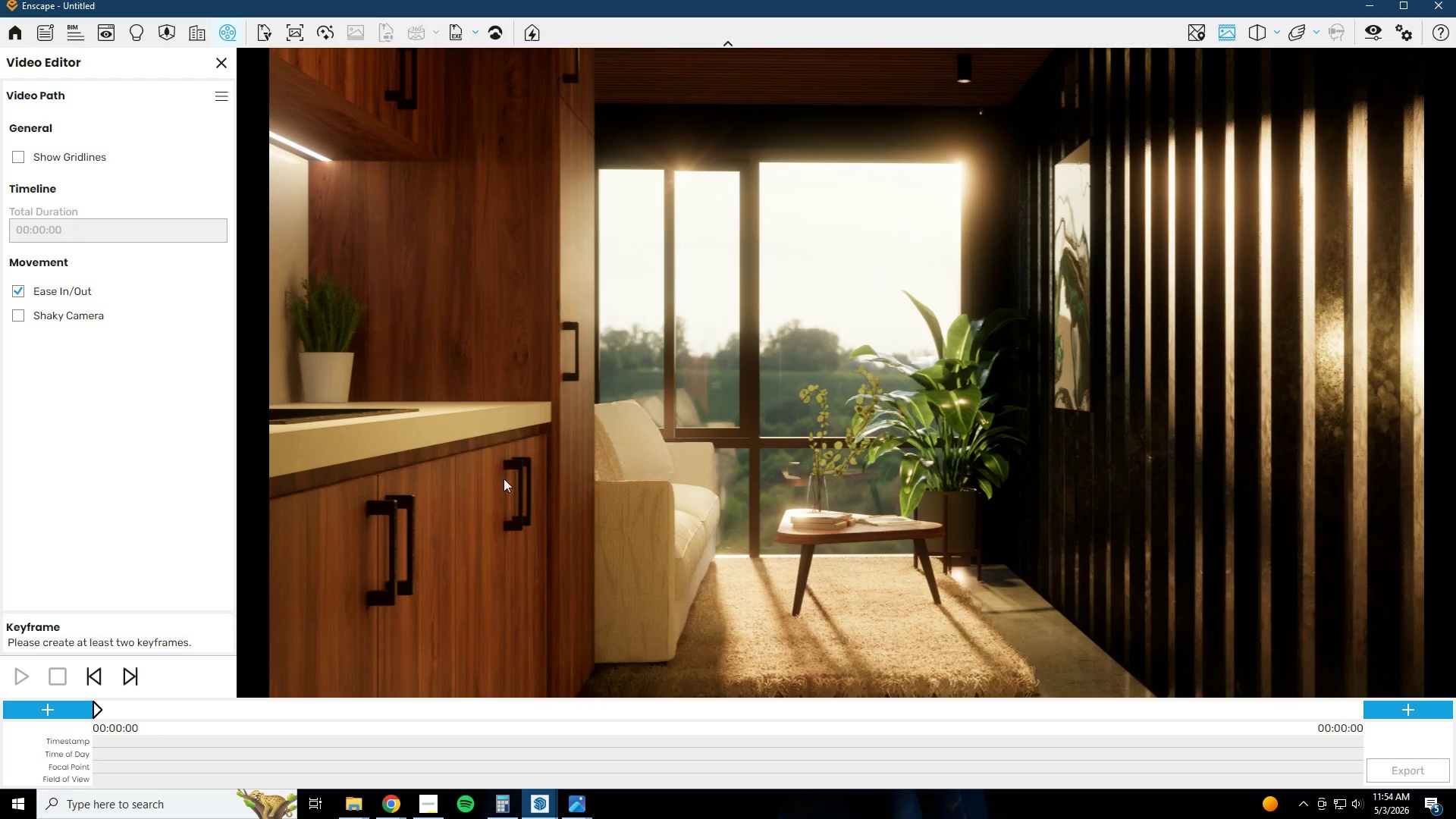 
left_click([673, 438])
 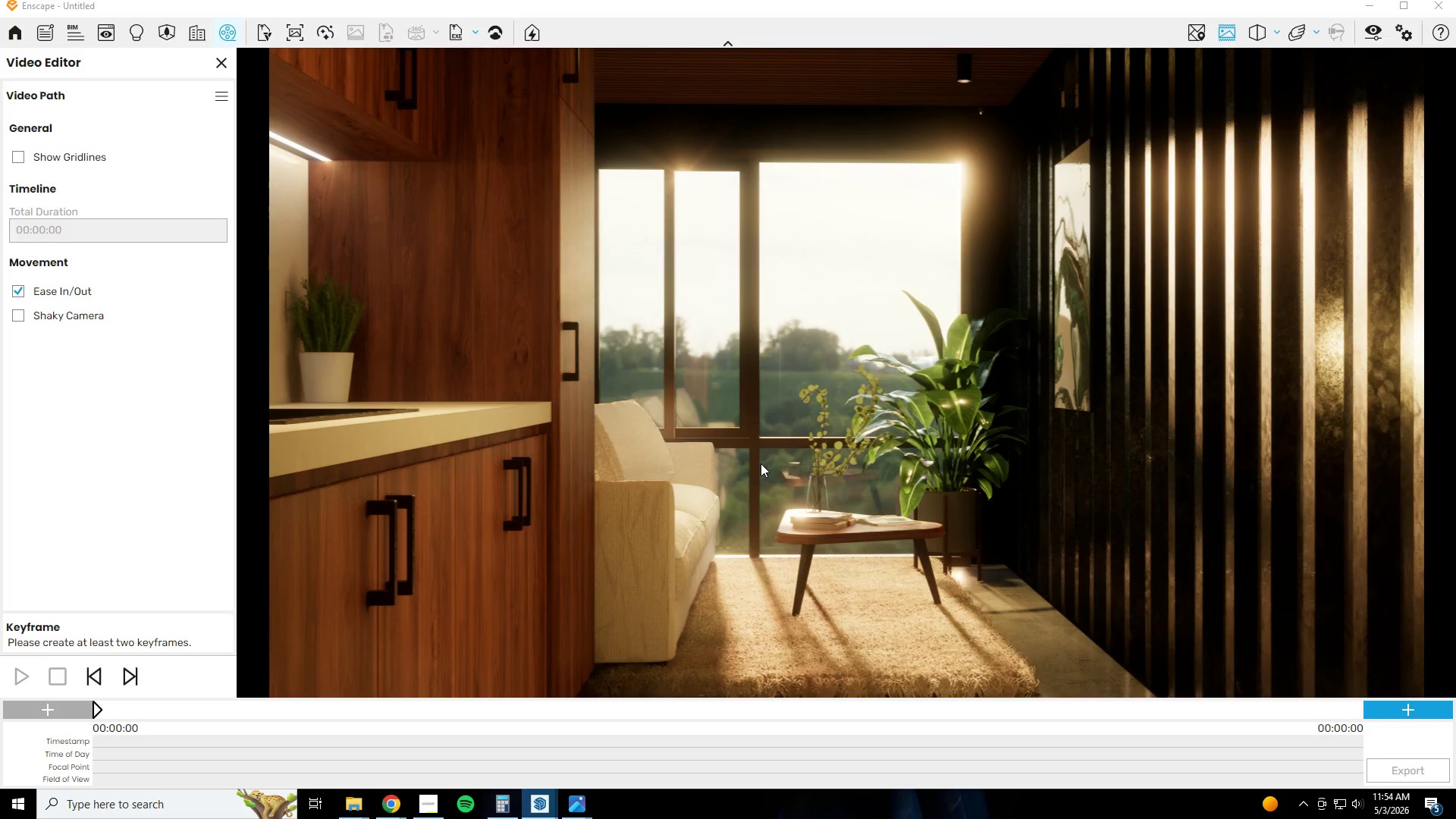 
type(wwwwwwwwwwwww)
 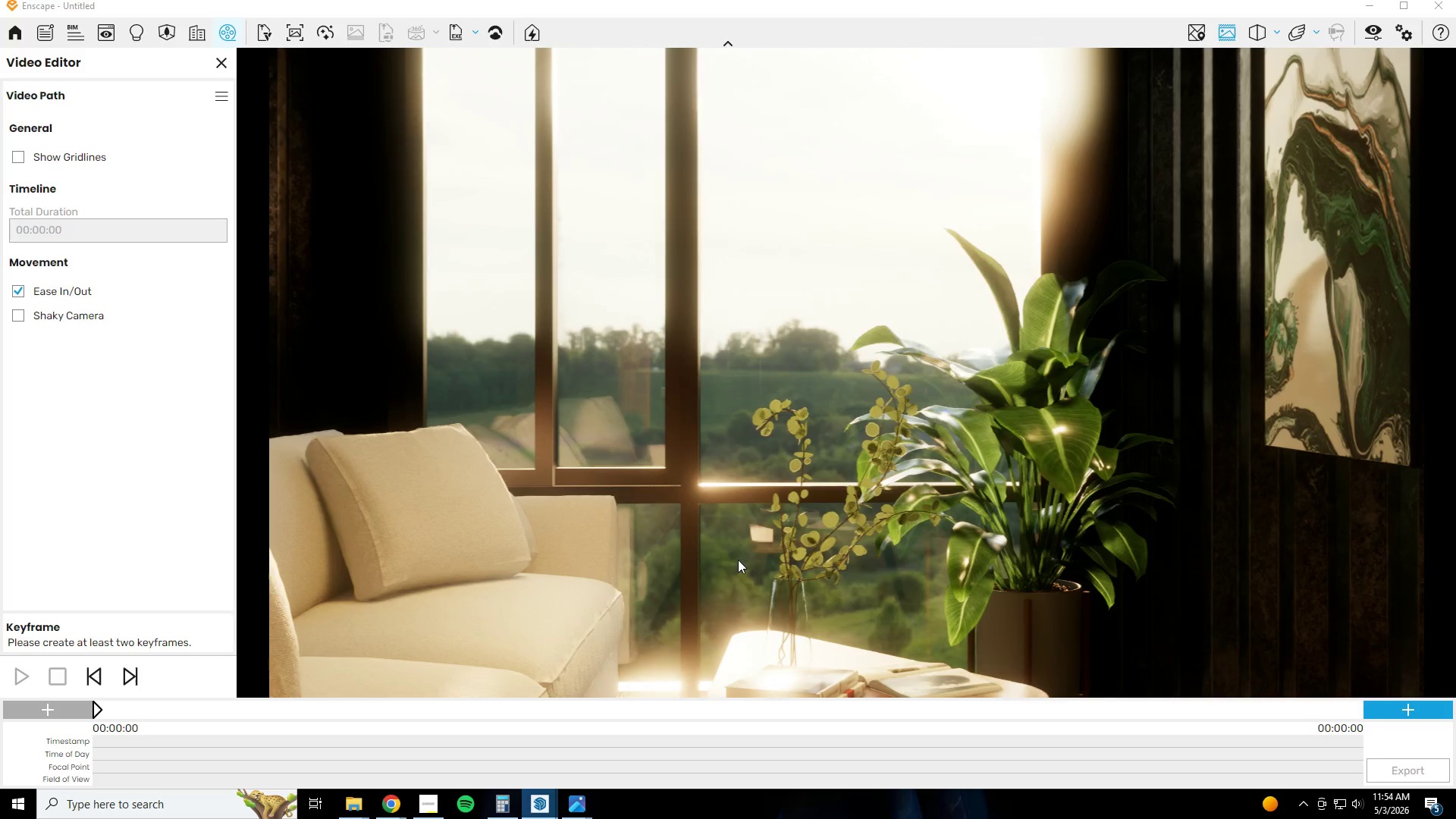 
type(wws)
 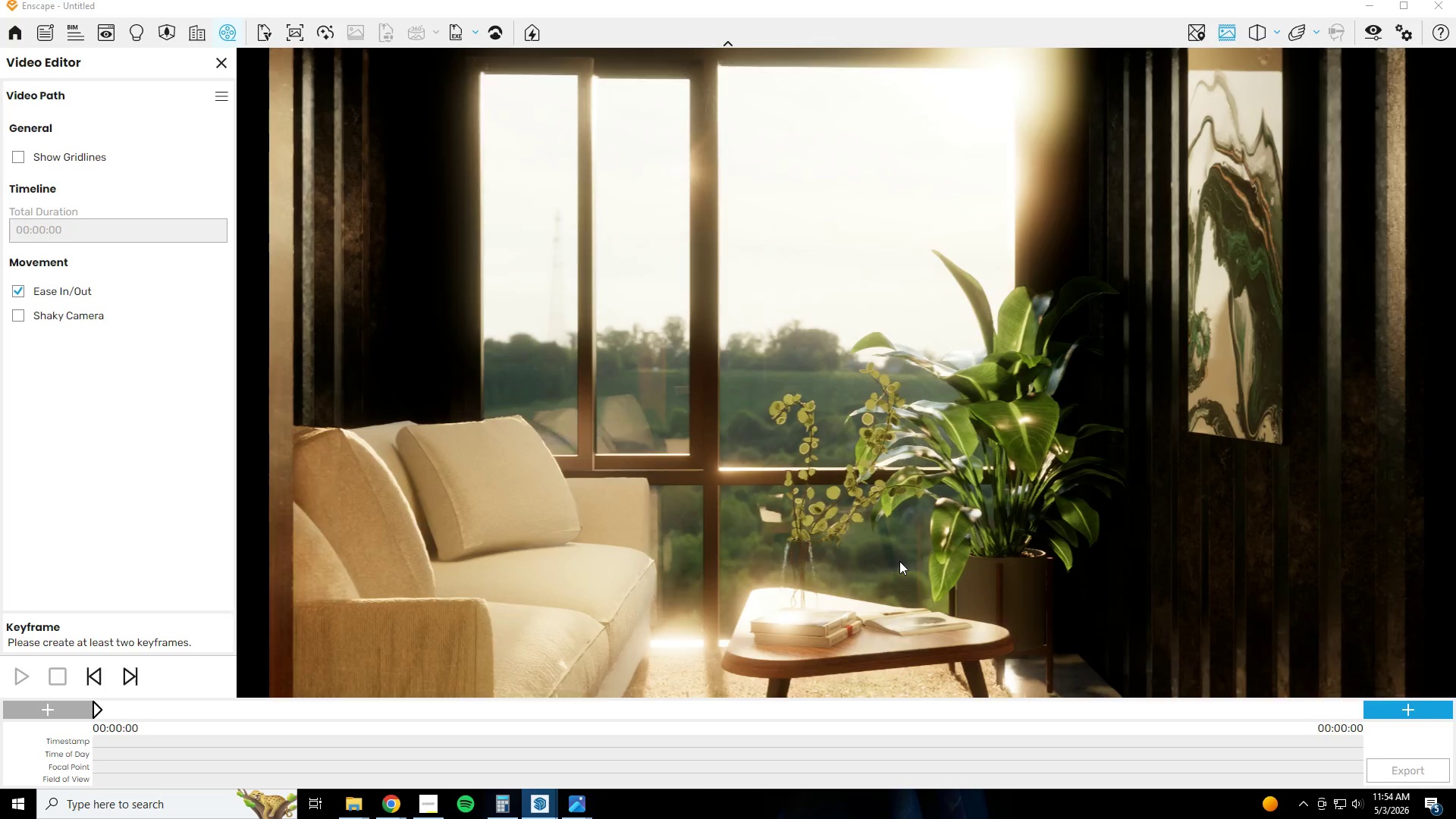 
key(S)
 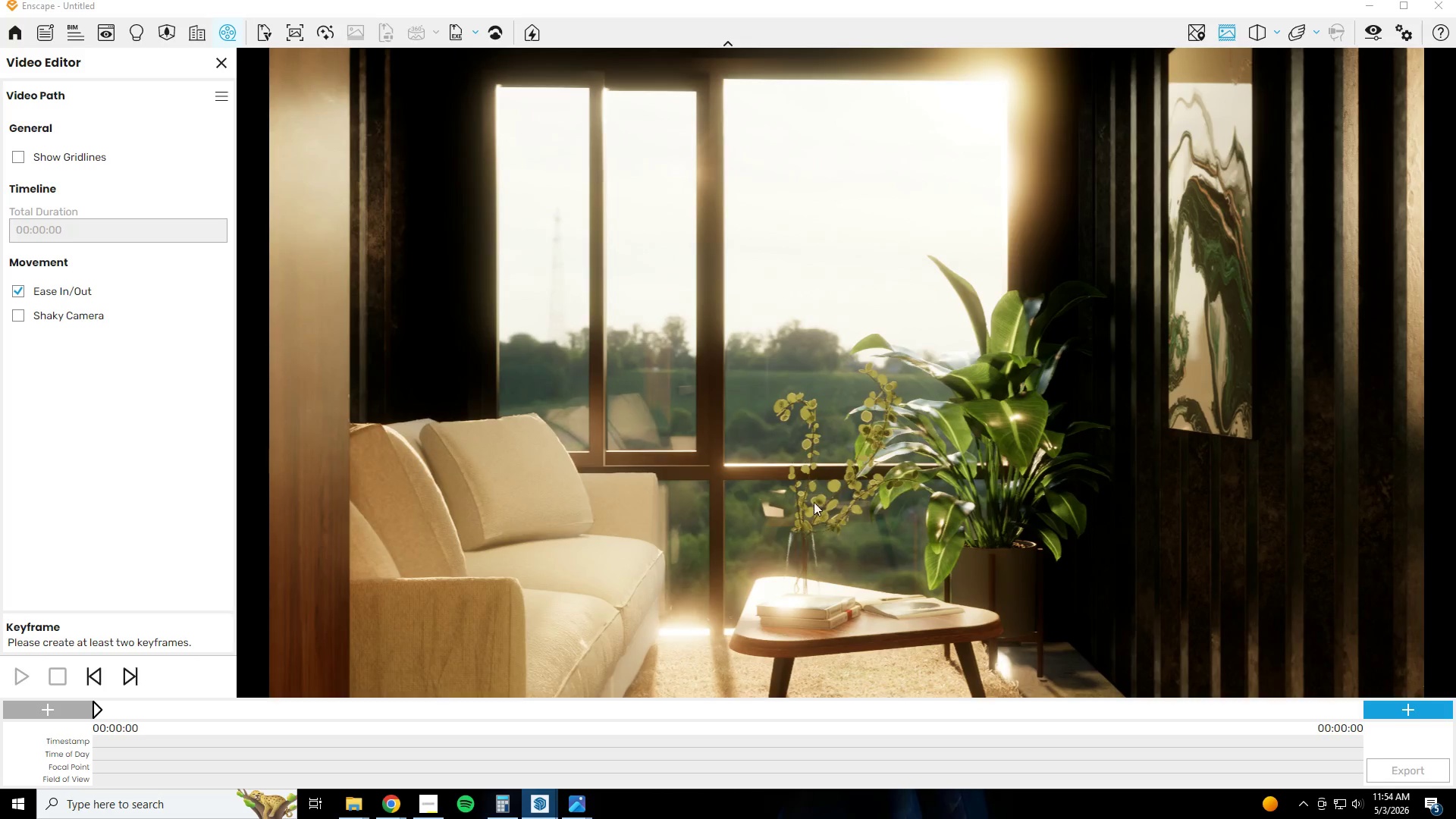 
hold_key(key=W, duration=0.72)
 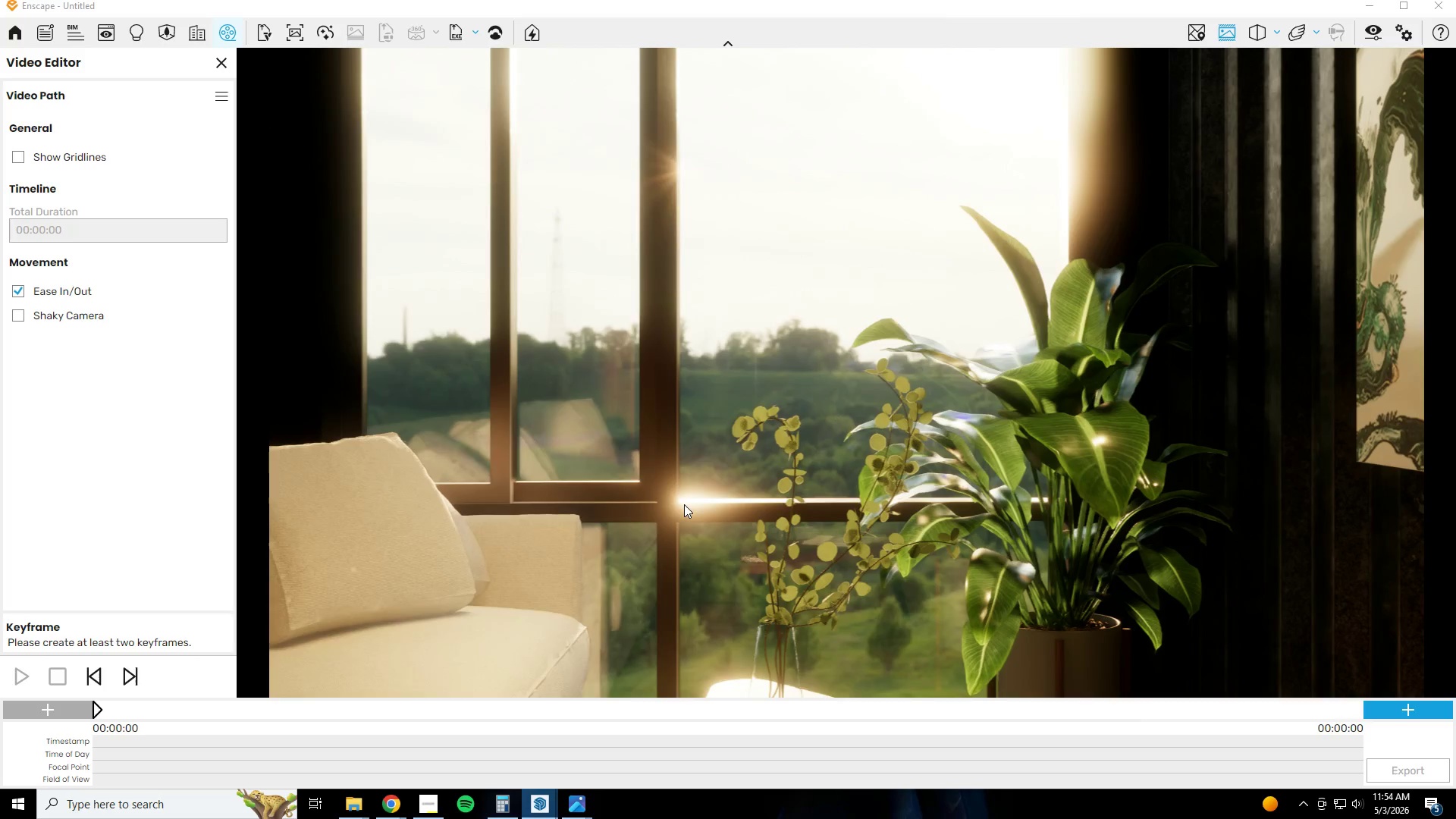 
hold_key(key=W, duration=1.77)
 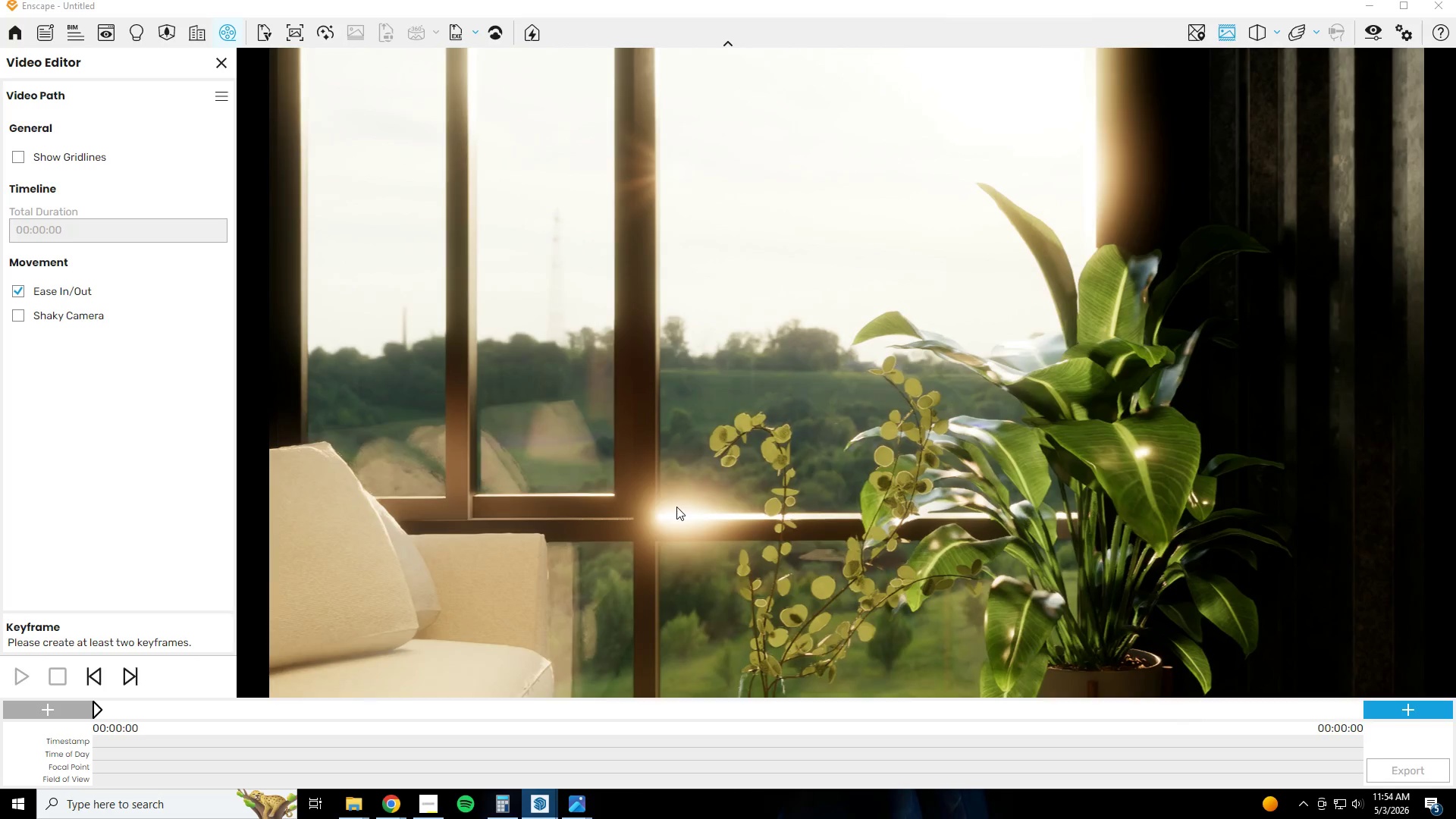 
hold_key(key=W, duration=0.69)
 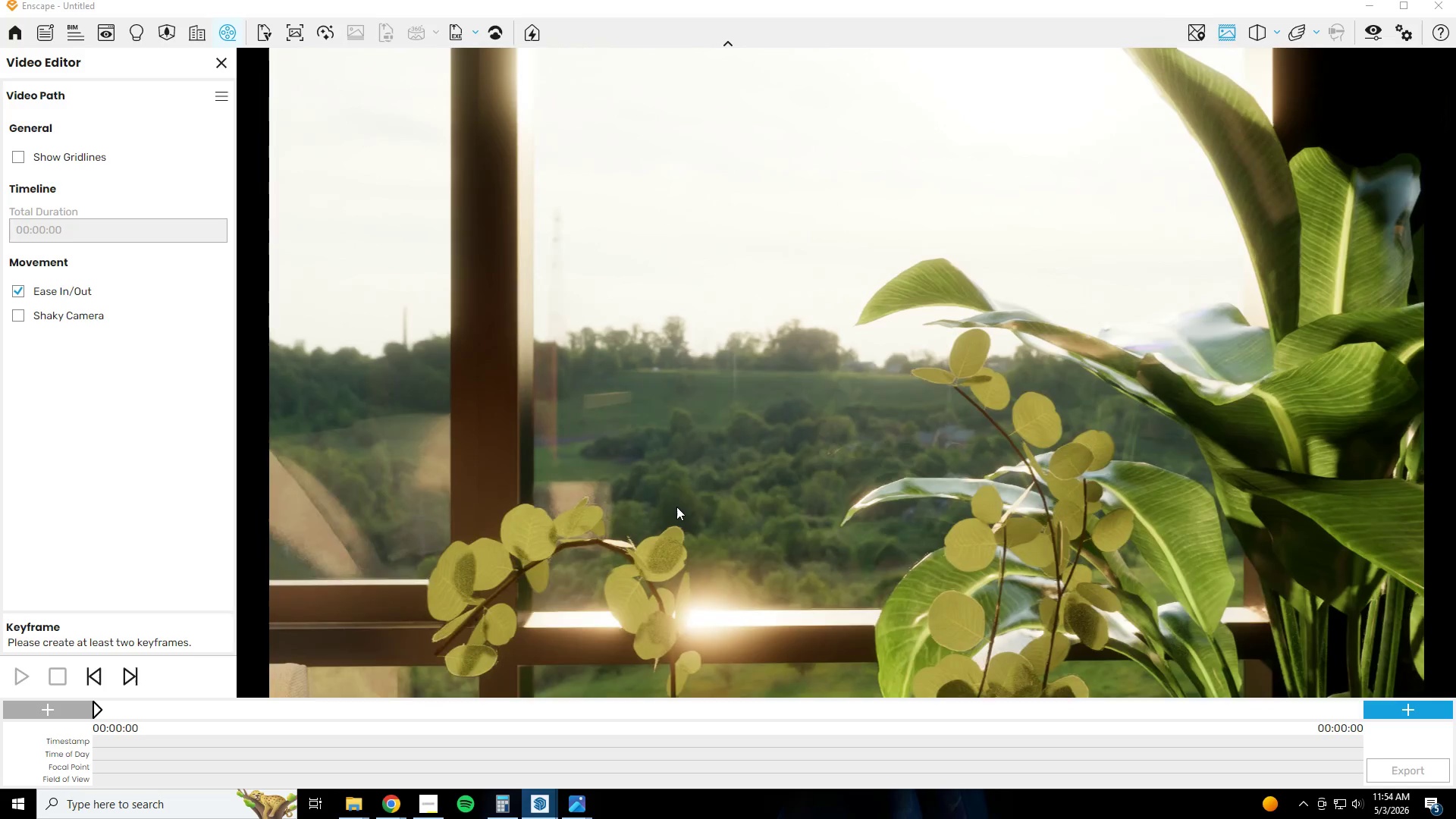 
hold_key(key=W, duration=0.47)
 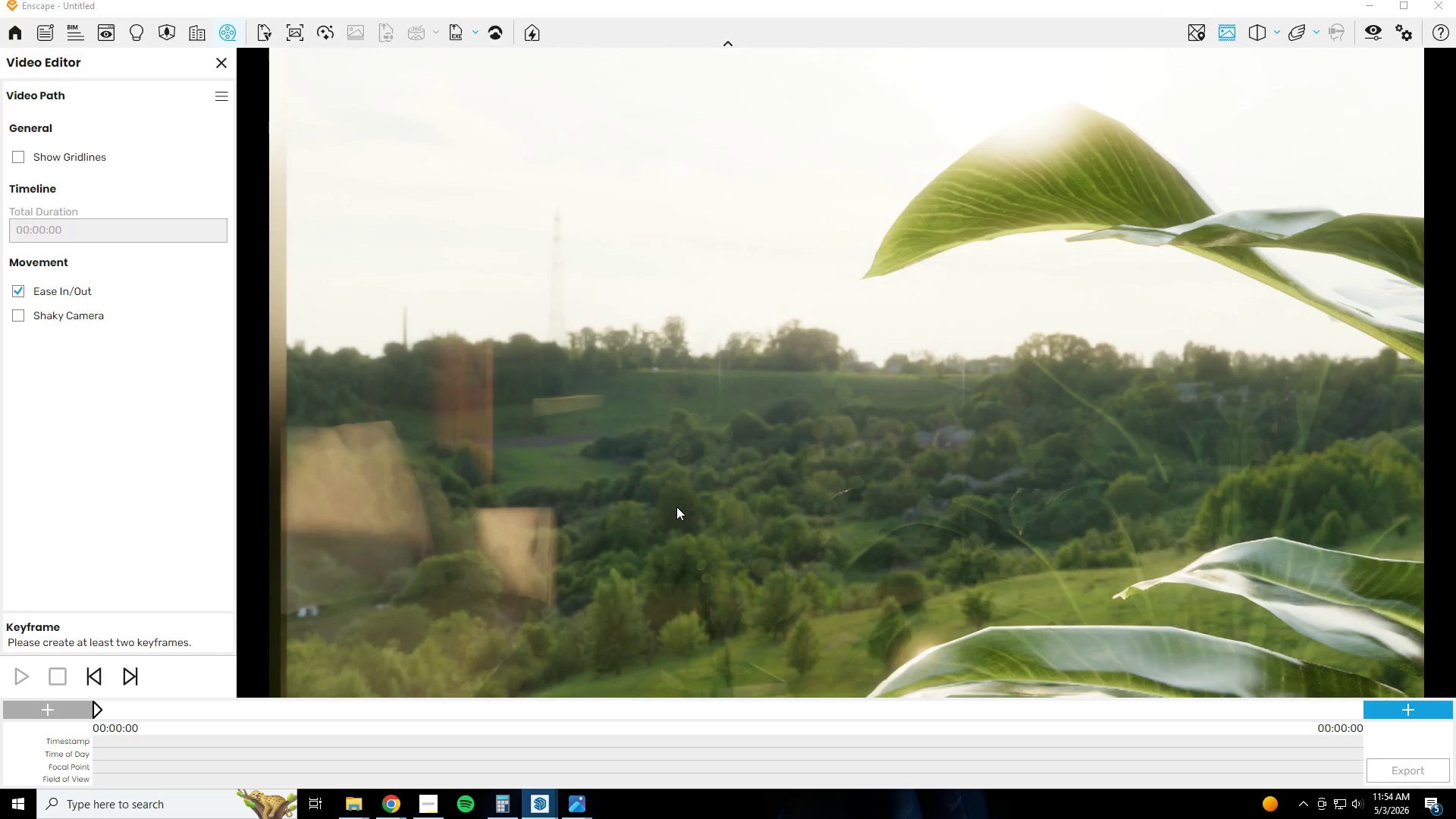 
hold_key(key=S, duration=0.81)
 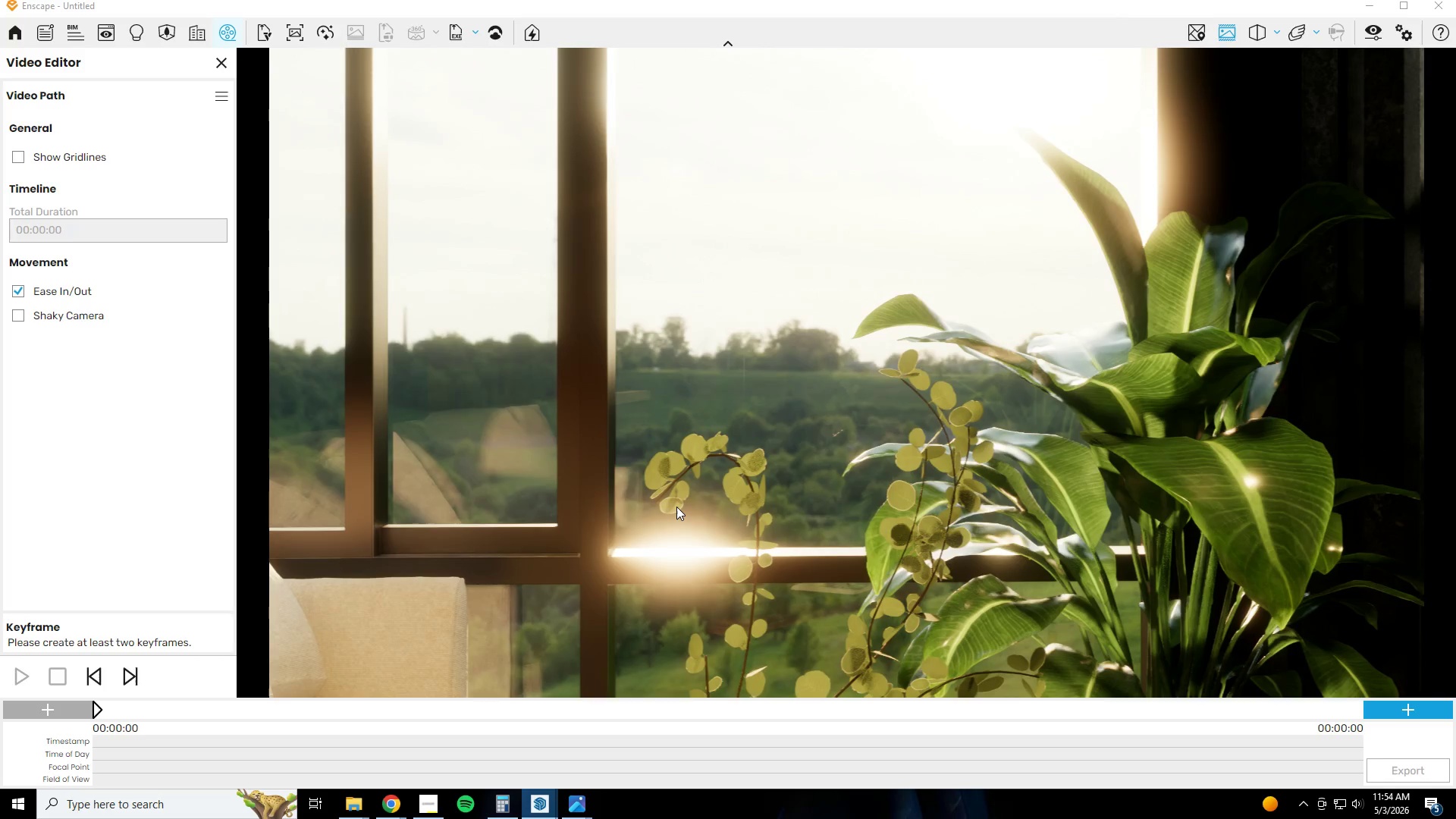 
hold_key(key=W, duration=0.67)
 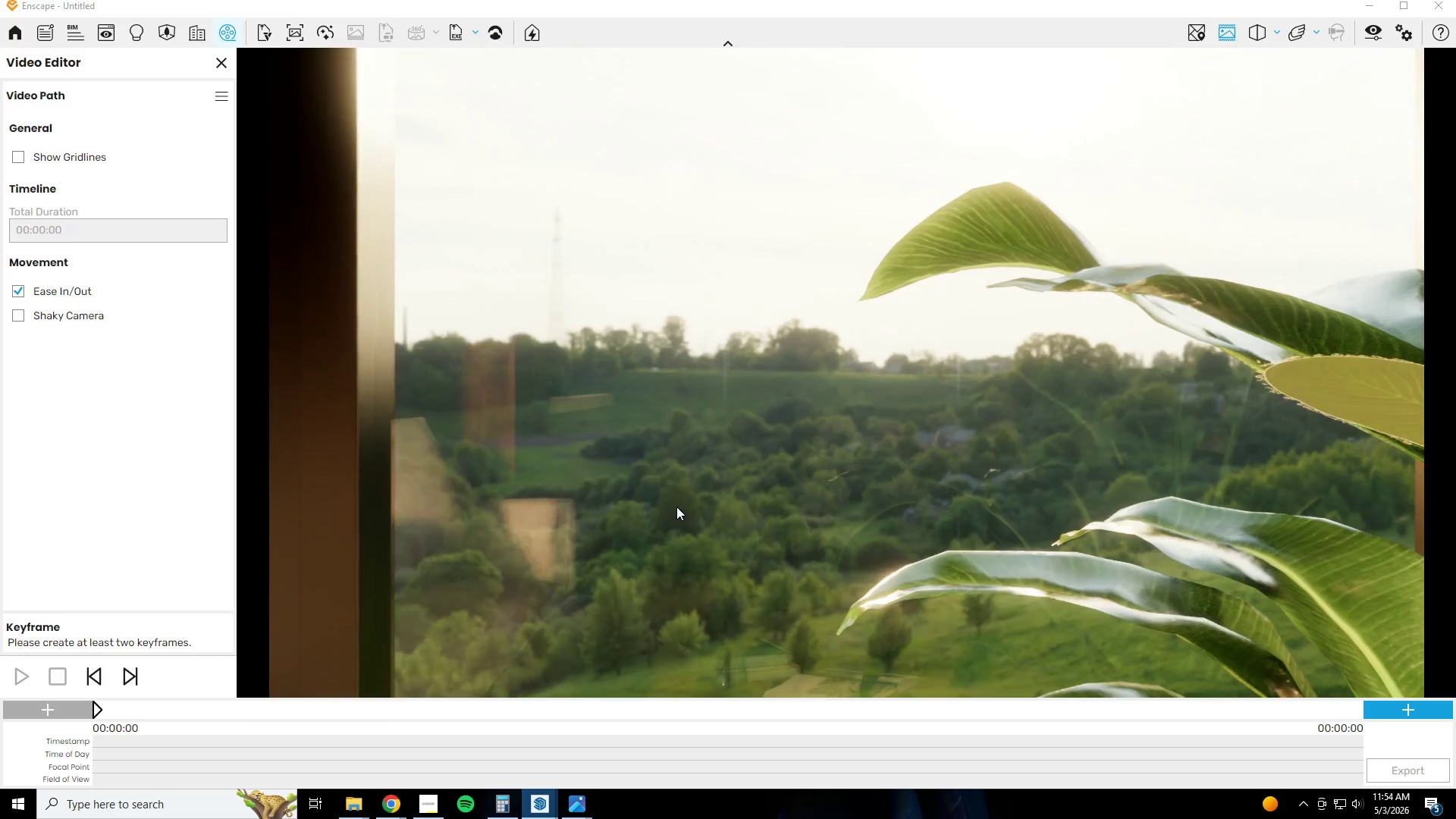 
hold_key(key=S, duration=0.41)
 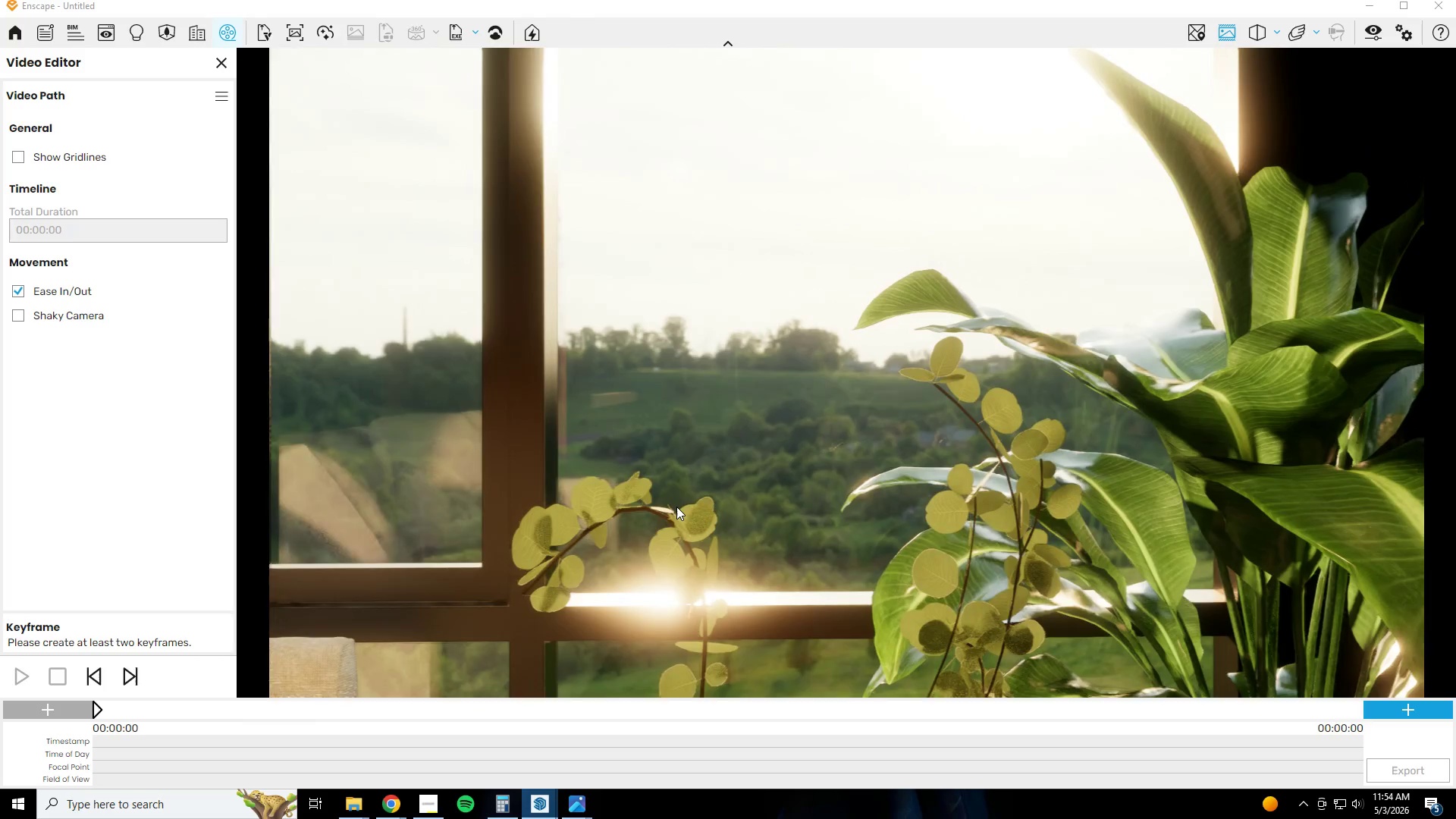 
type(ws)
 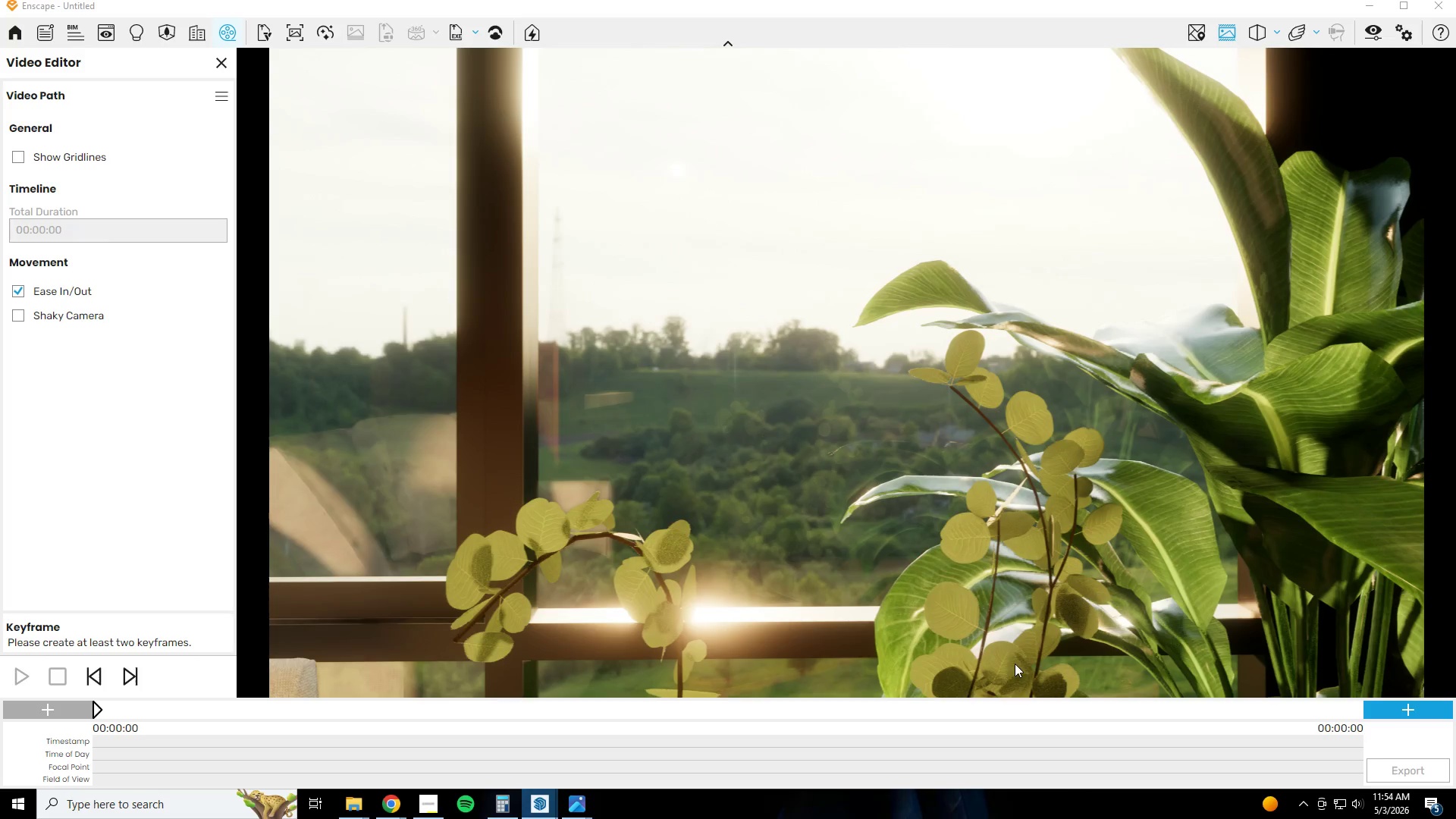 
left_click([1421, 707])
 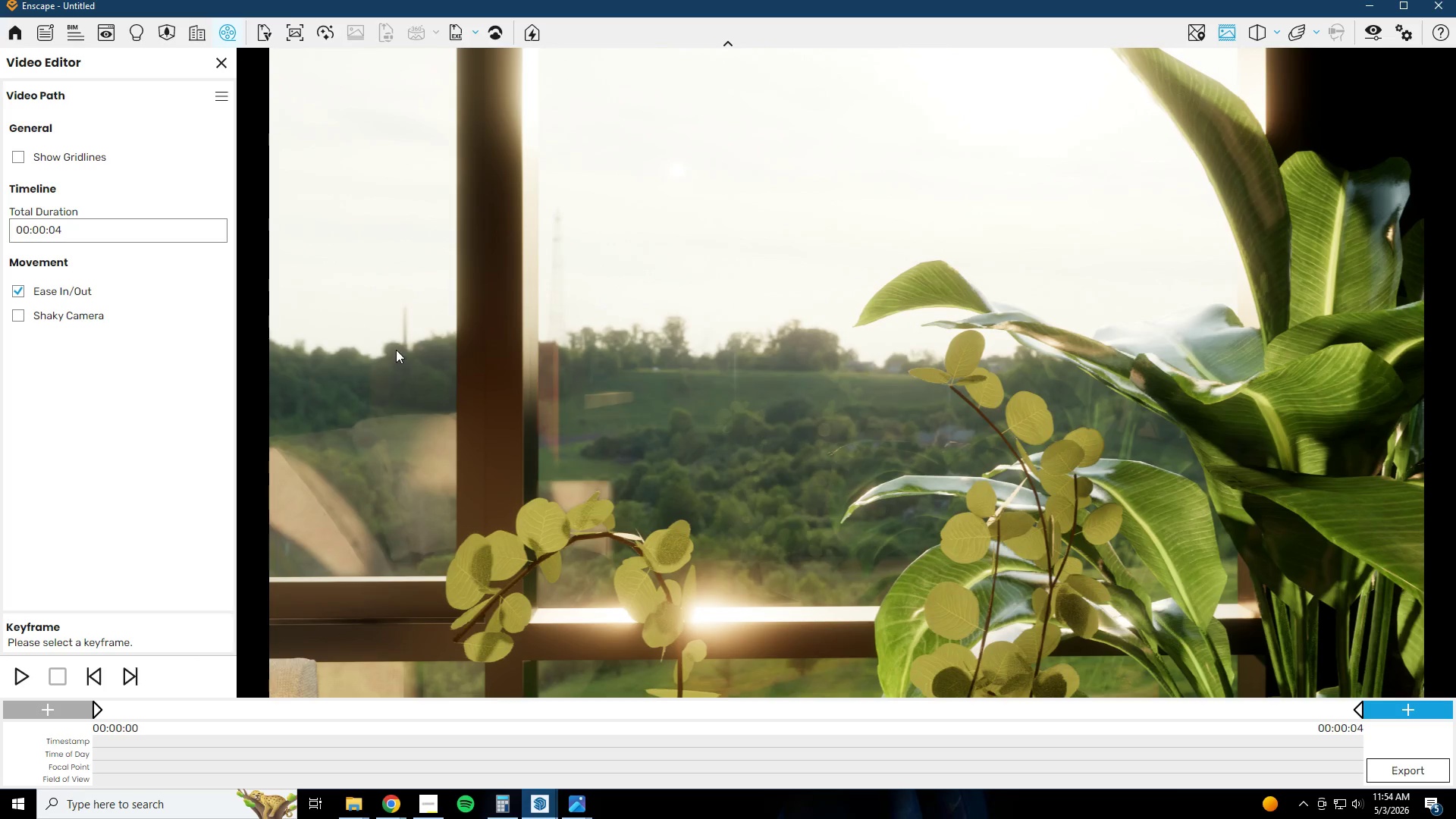 
left_click([177, 237])
 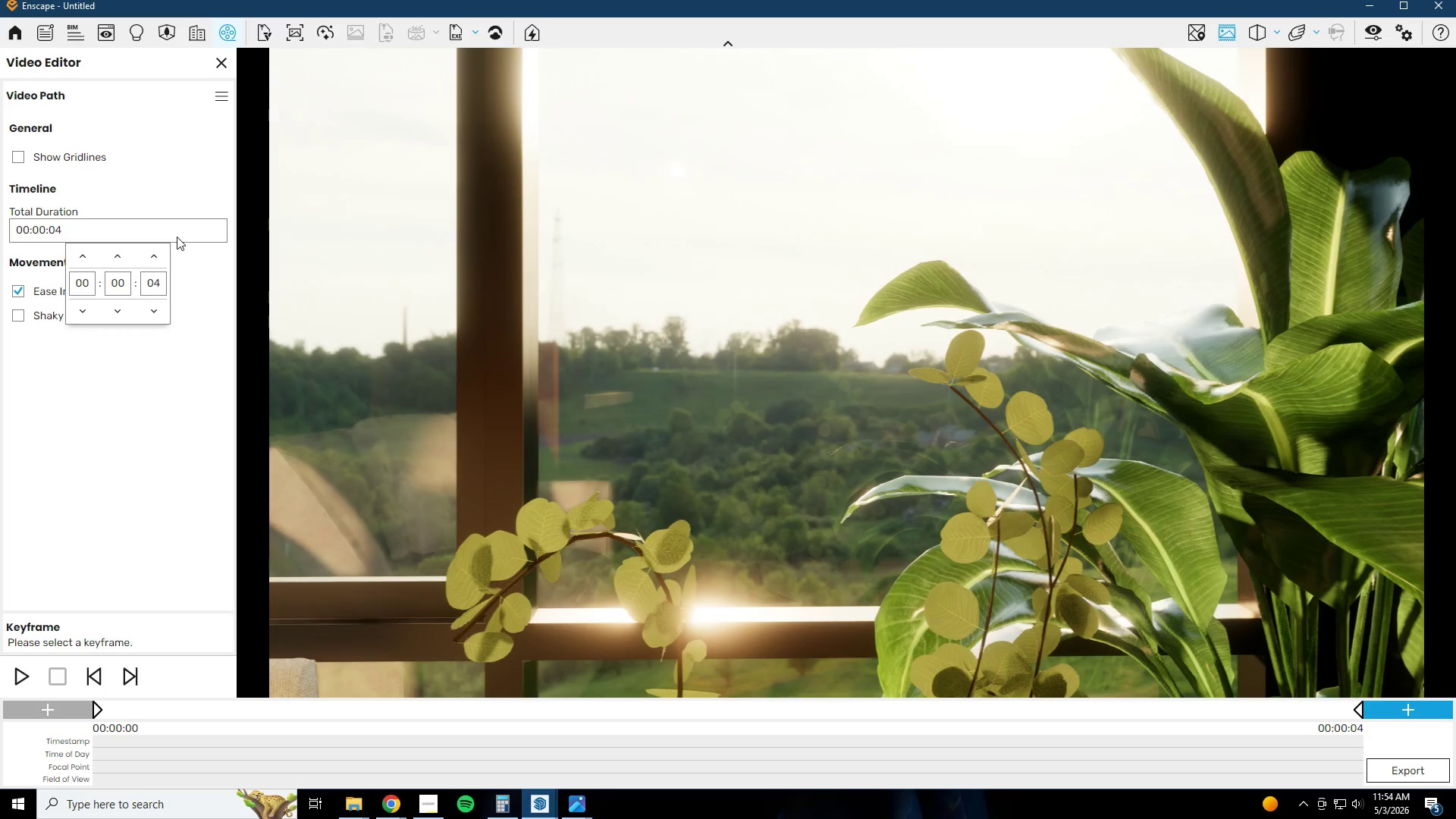 
double_click([158, 255])
 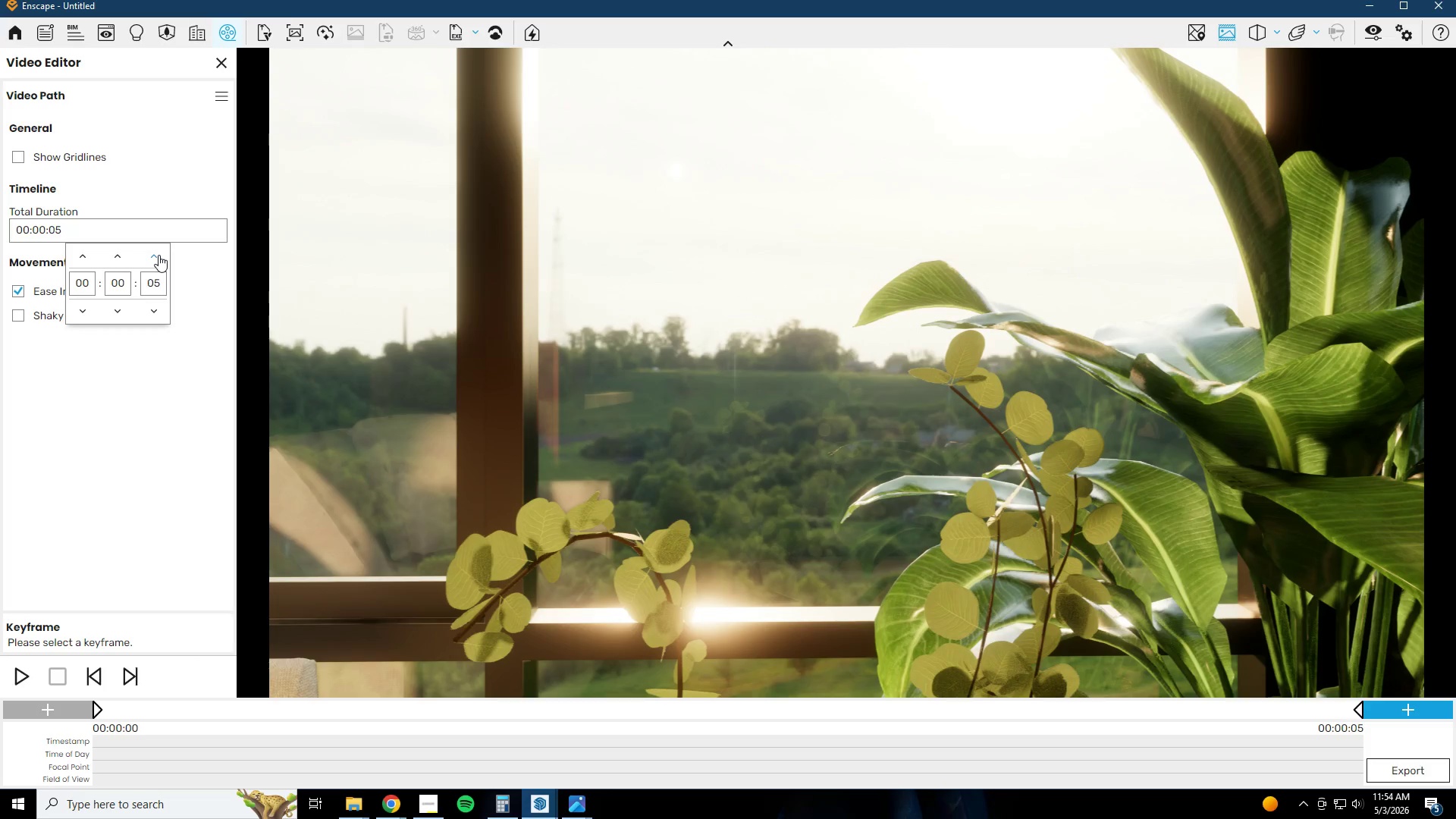 
triple_click([158, 255])
 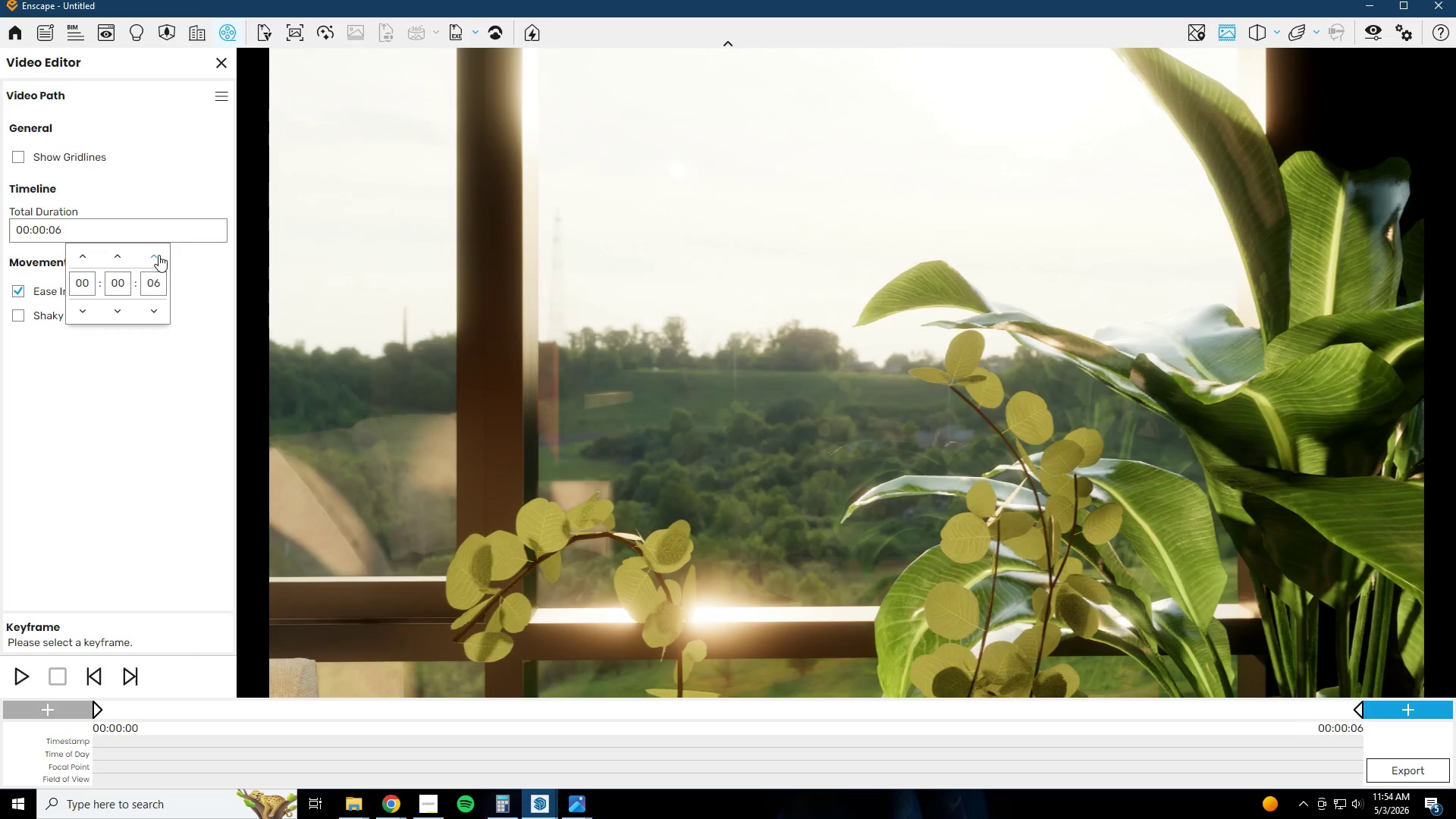 
triple_click([158, 255])
 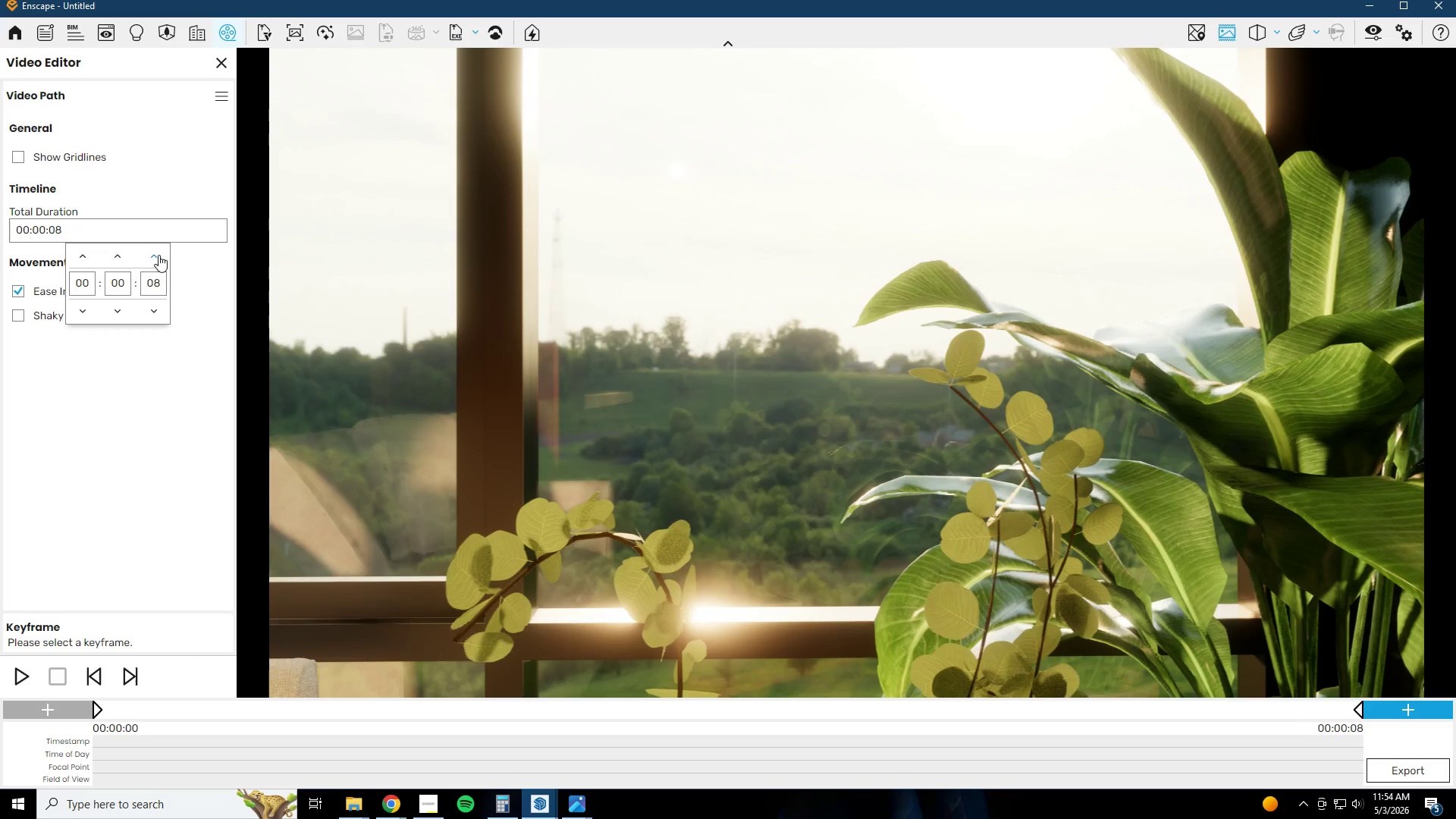 
triple_click([158, 255])
 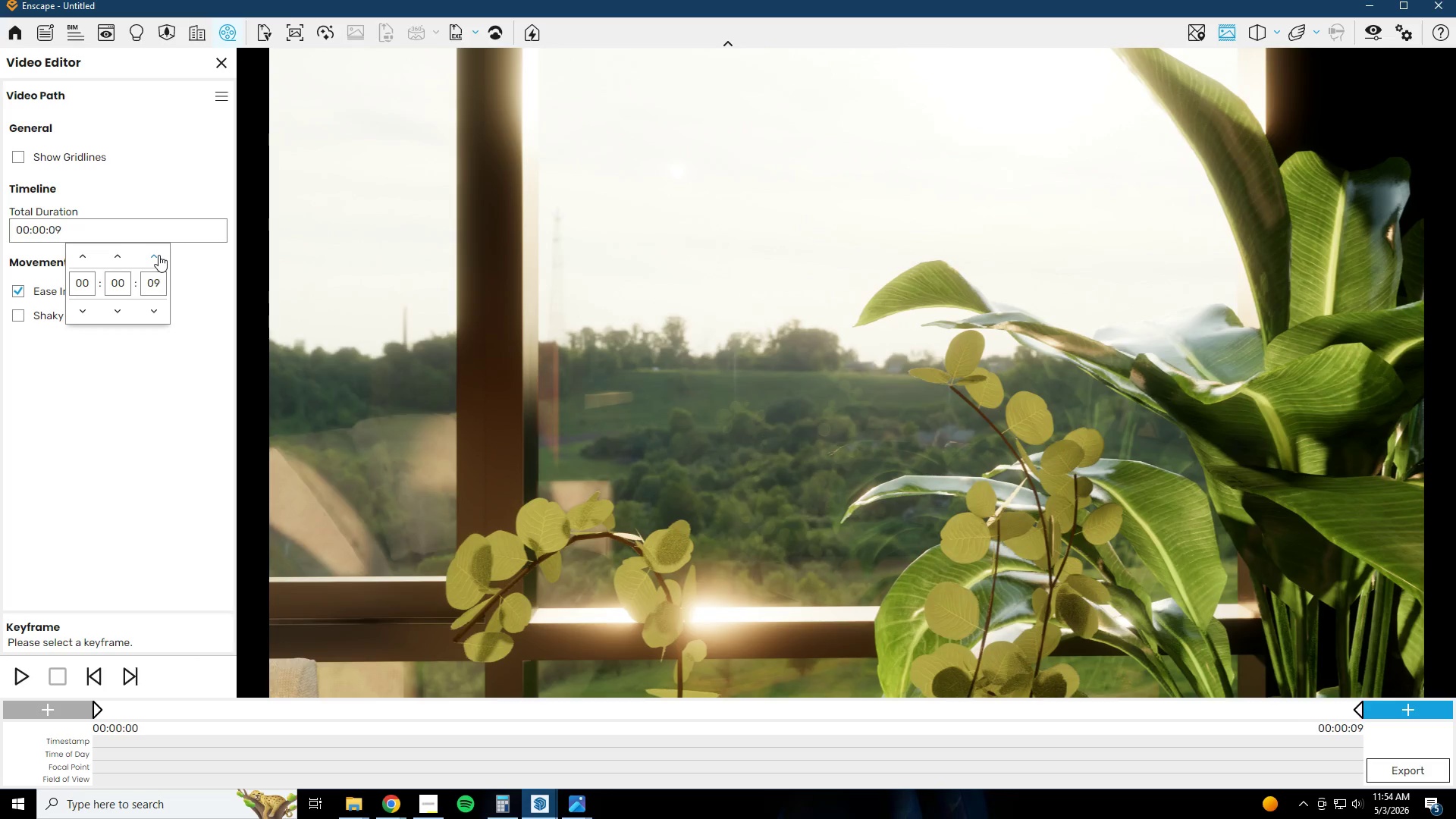 
triple_click([158, 255])
 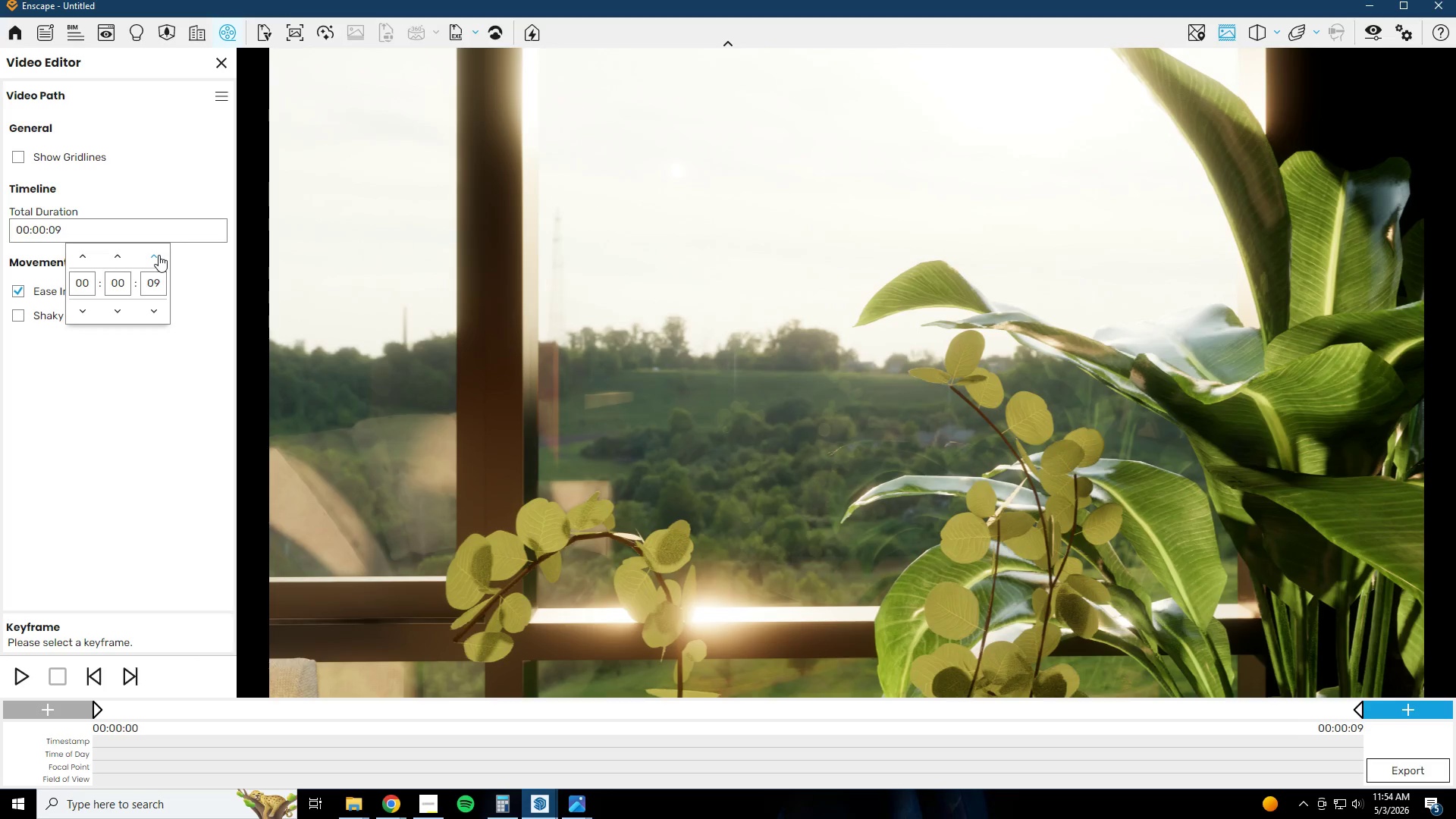 
triple_click([158, 255])
 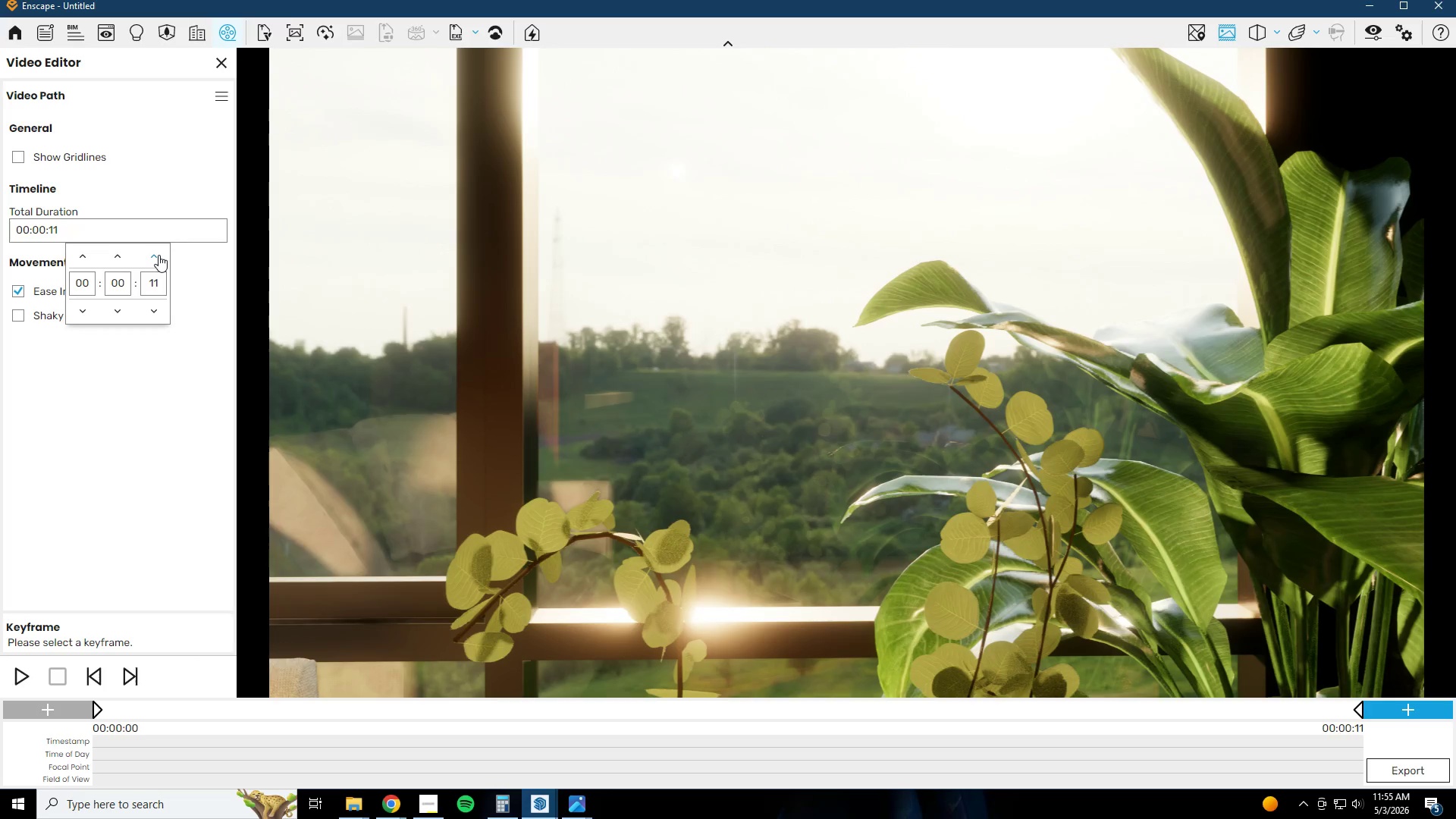 
triple_click([158, 255])
 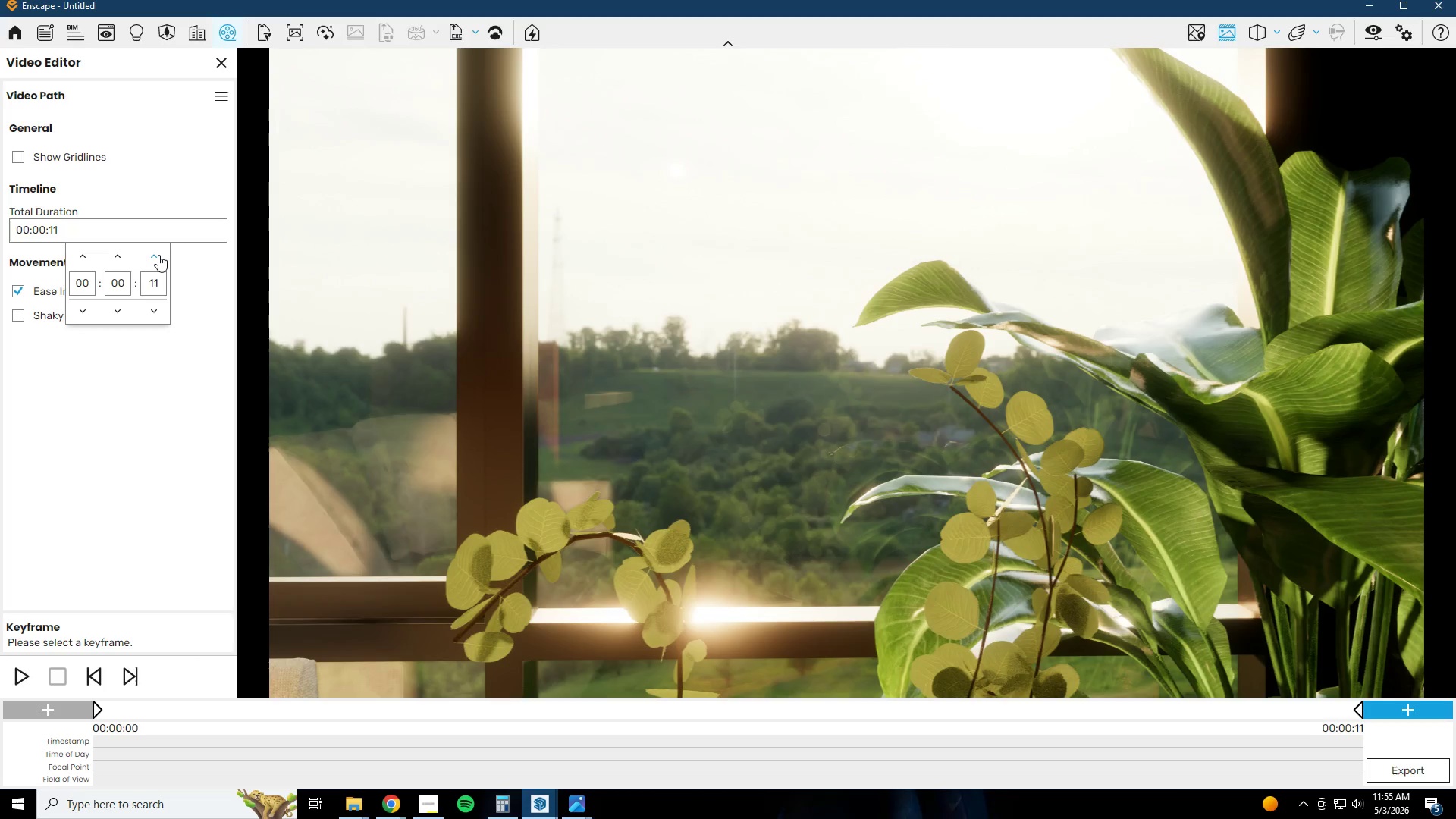 
triple_click([158, 255])
 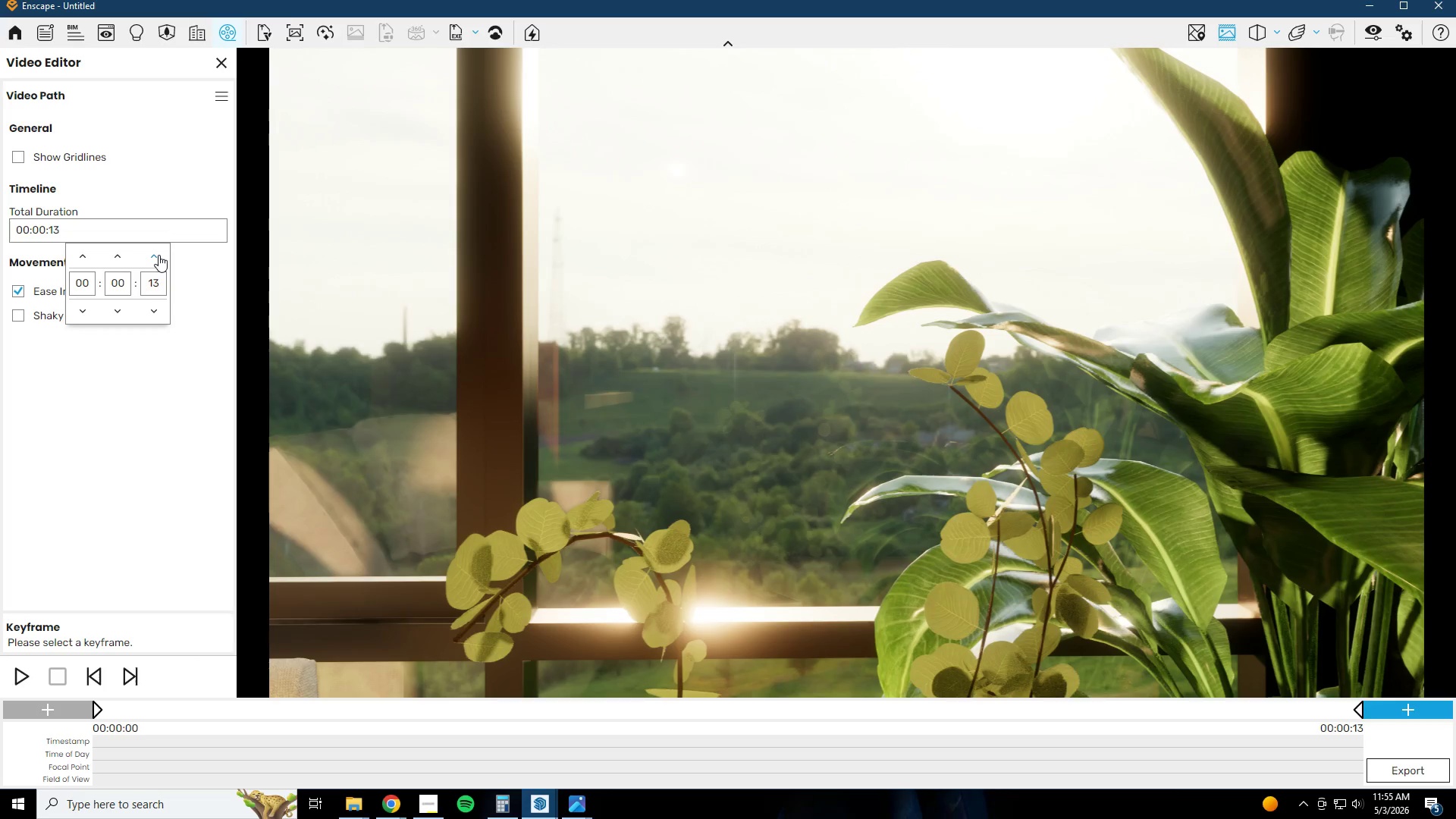 
triple_click([158, 255])
 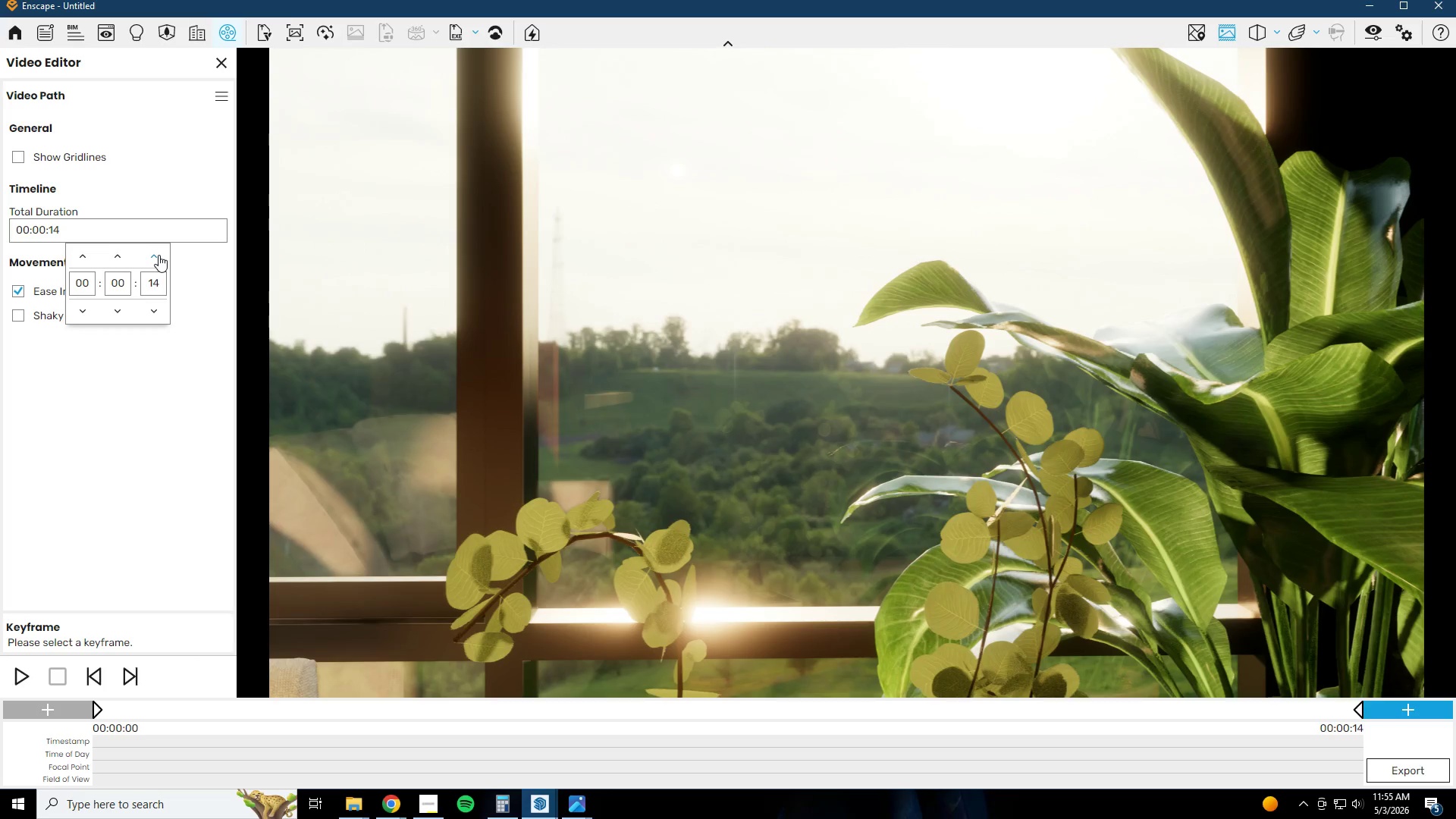 
triple_click([158, 255])
 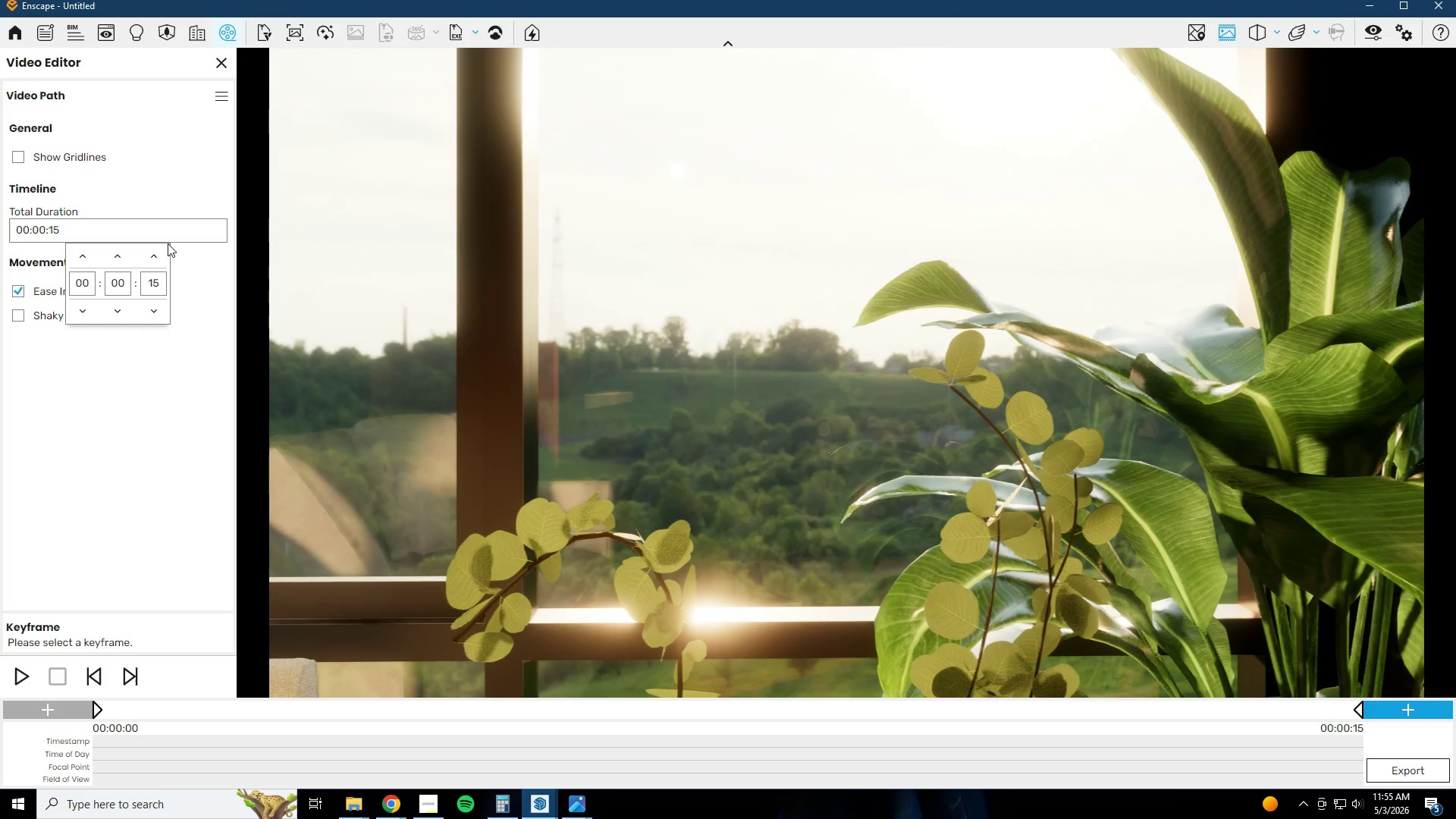 
left_click([195, 183])
 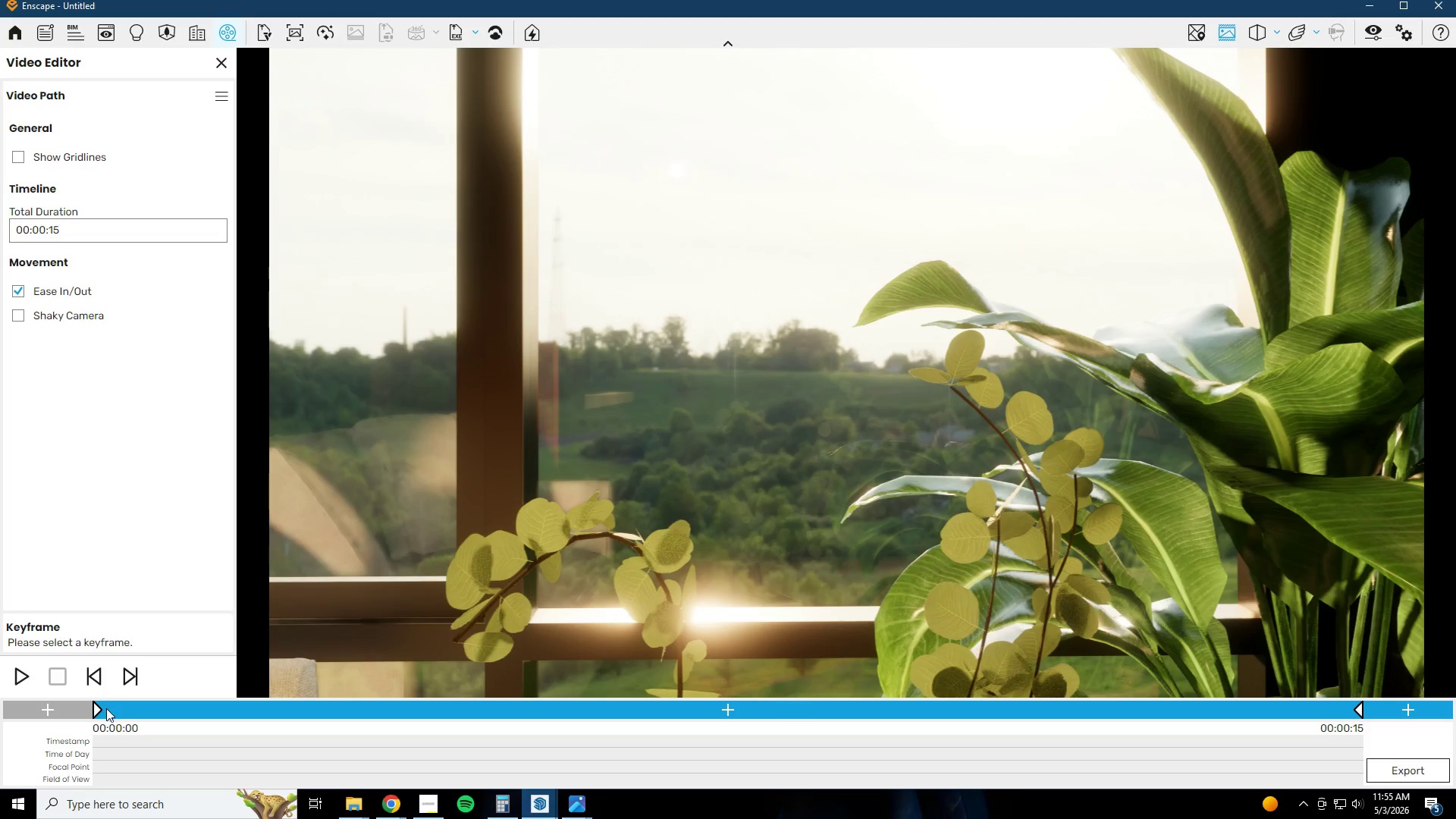 
left_click([96, 708])
 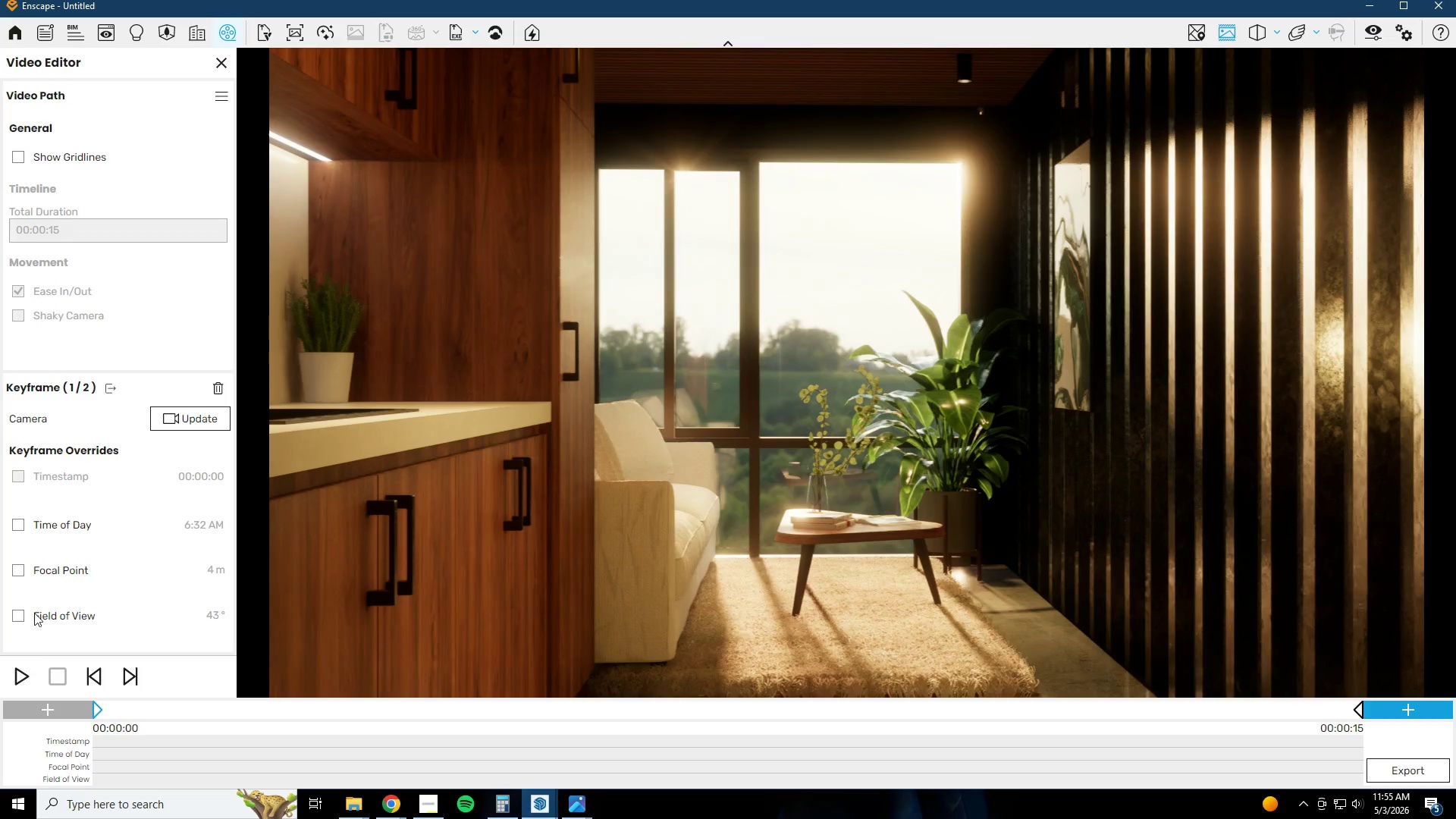 
left_click([30, 674])
 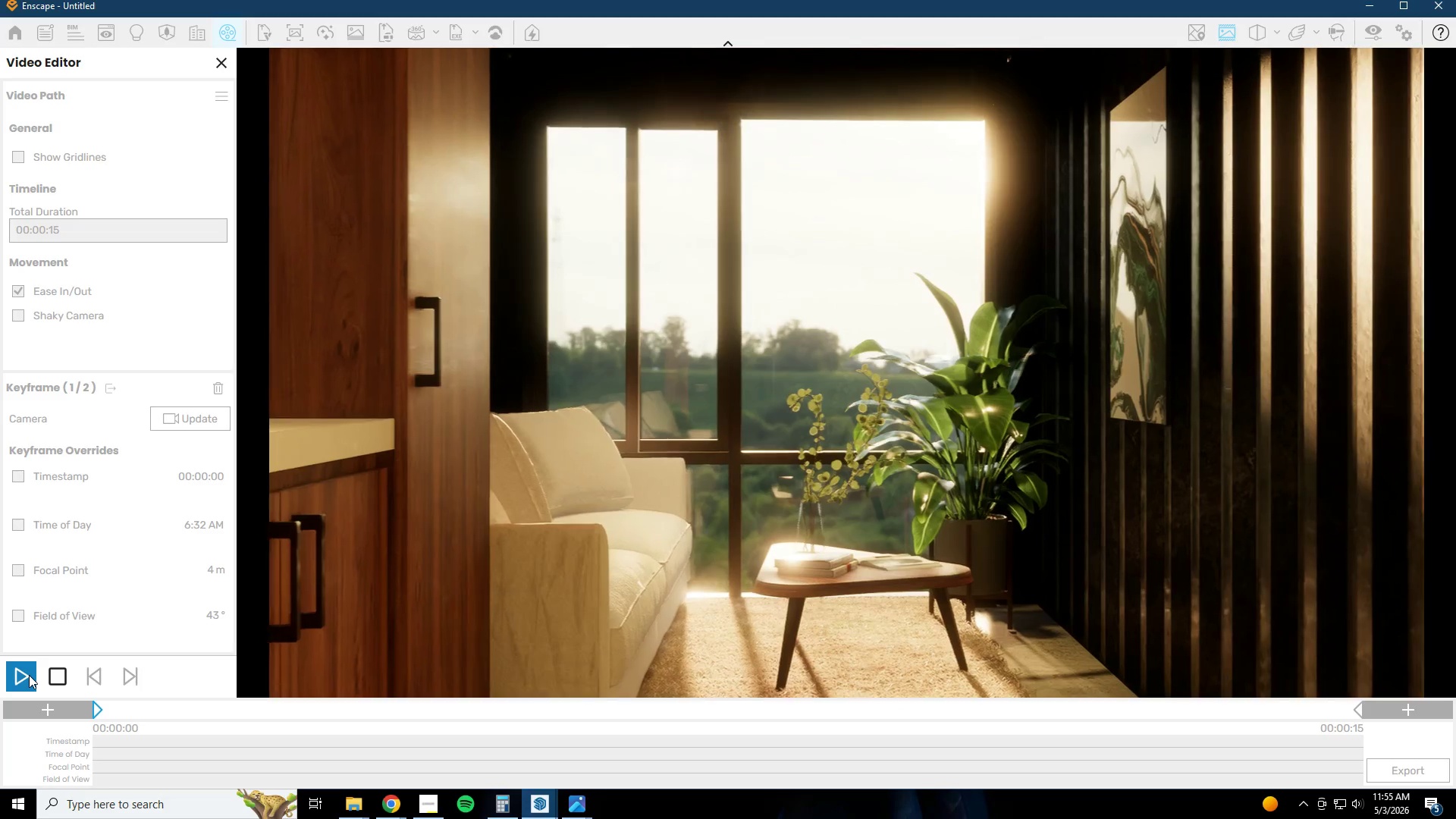 
wait(10.09)
 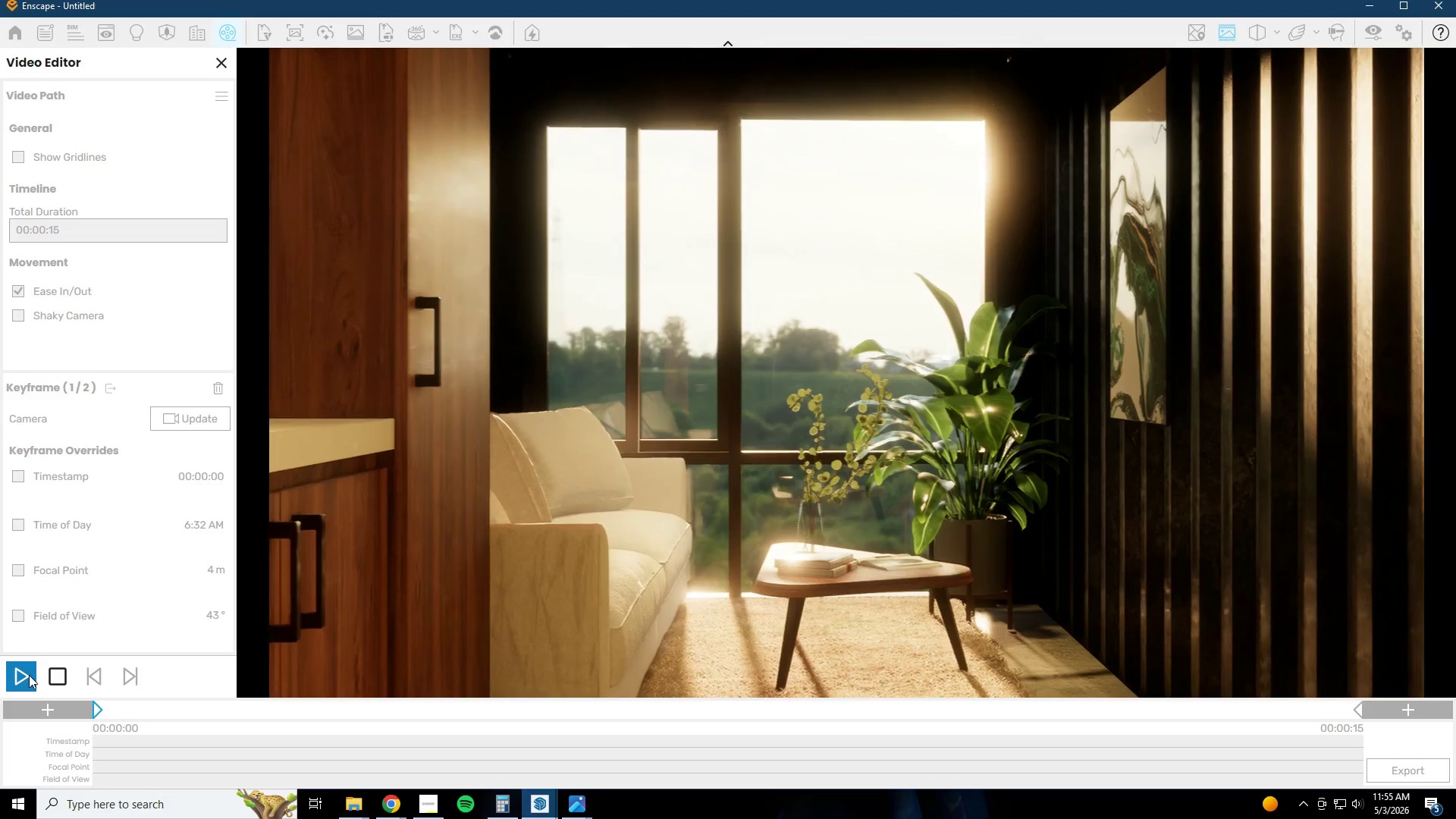 
left_click([433, 813])